 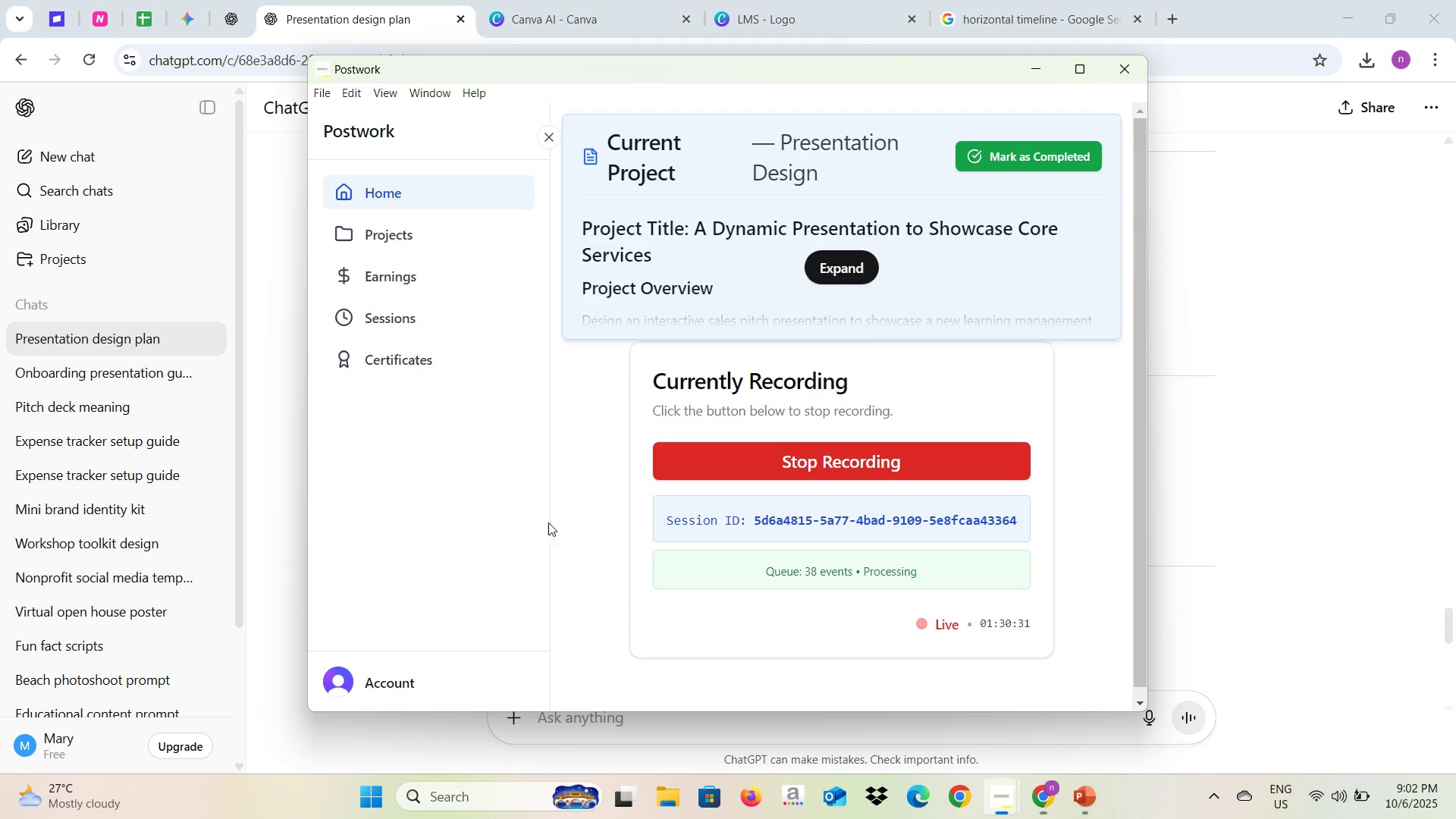 
key(Alt+Tab)
 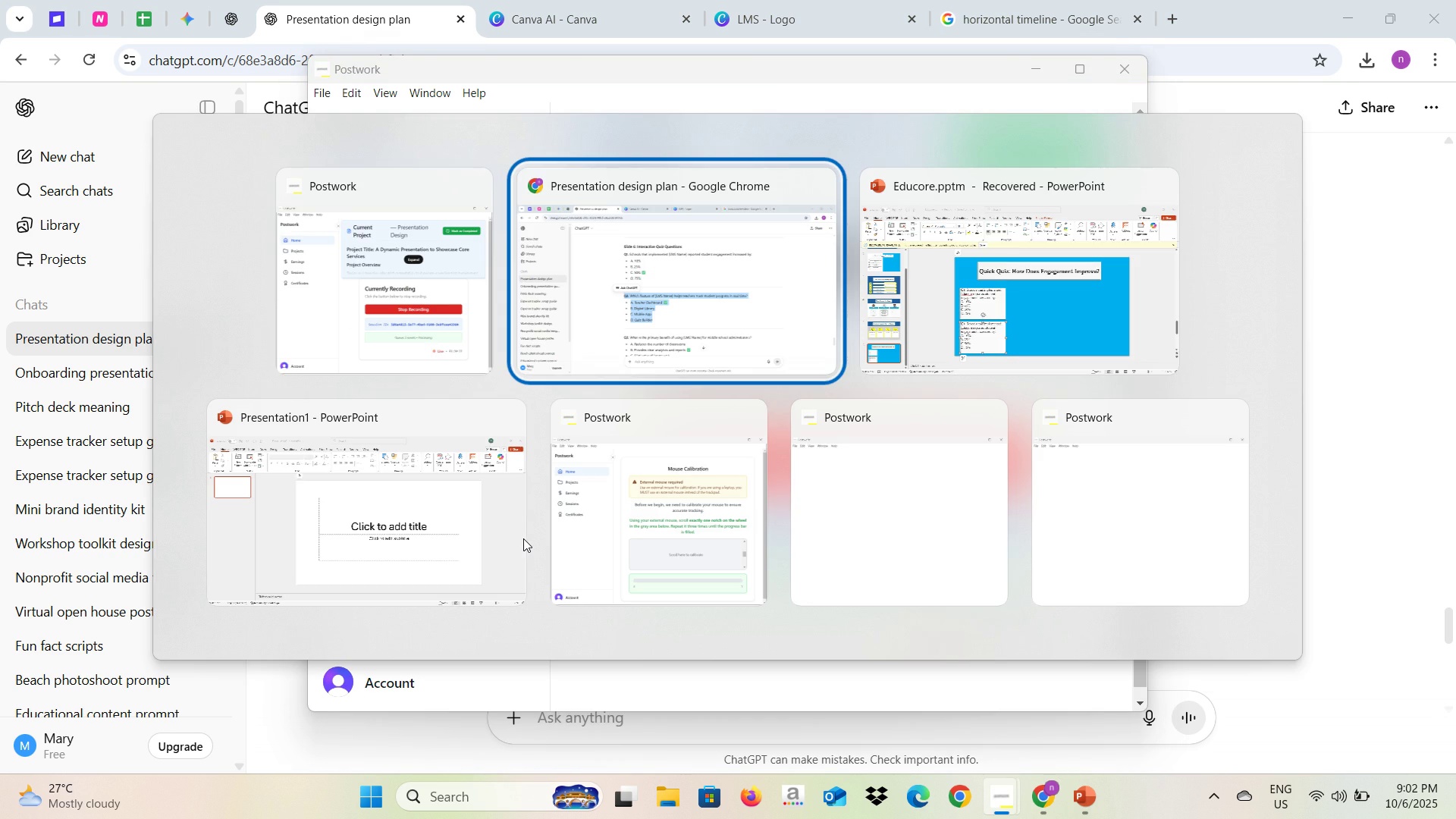 
key(Alt+Tab)
 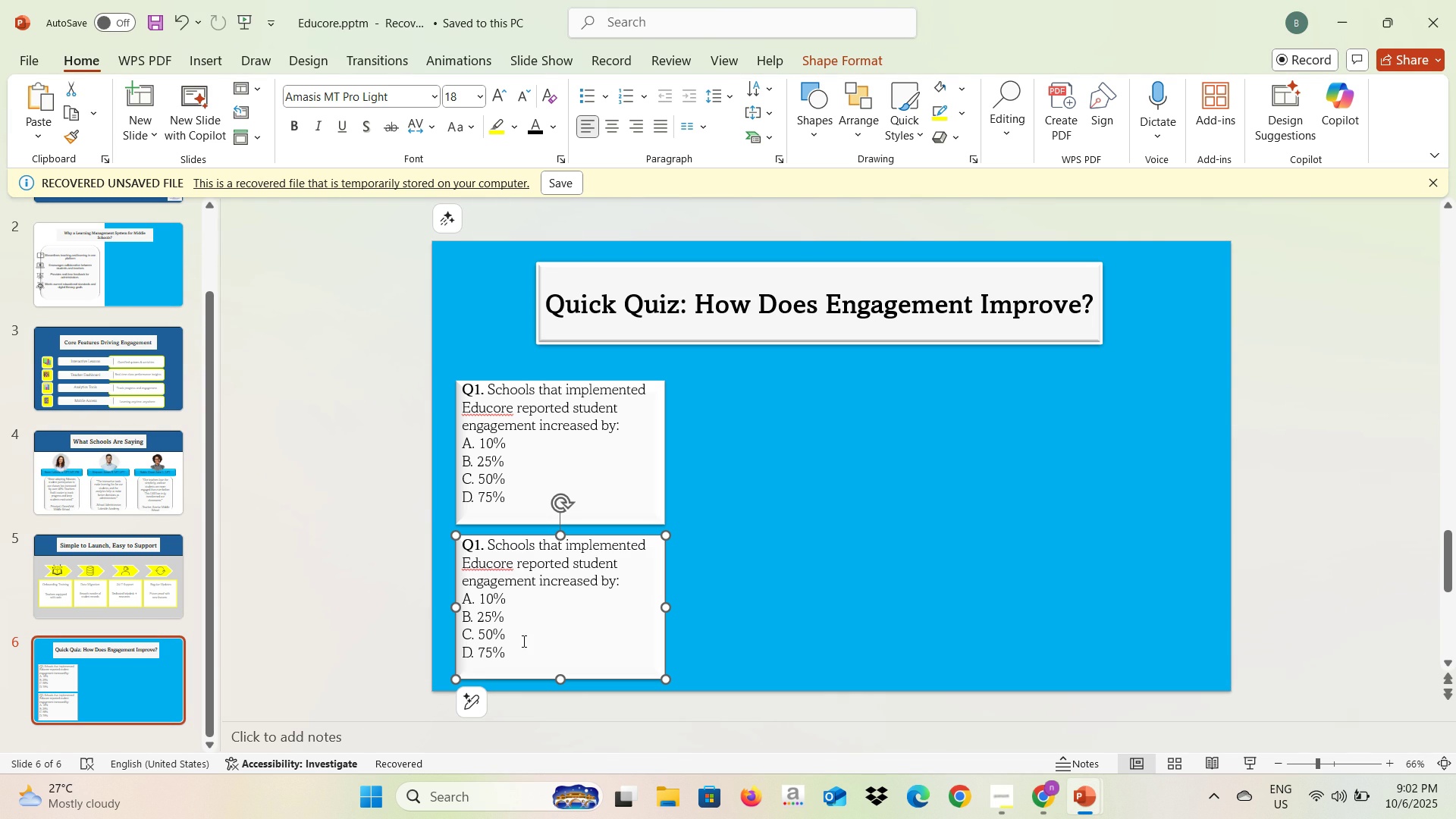 
left_click([512, 648])
 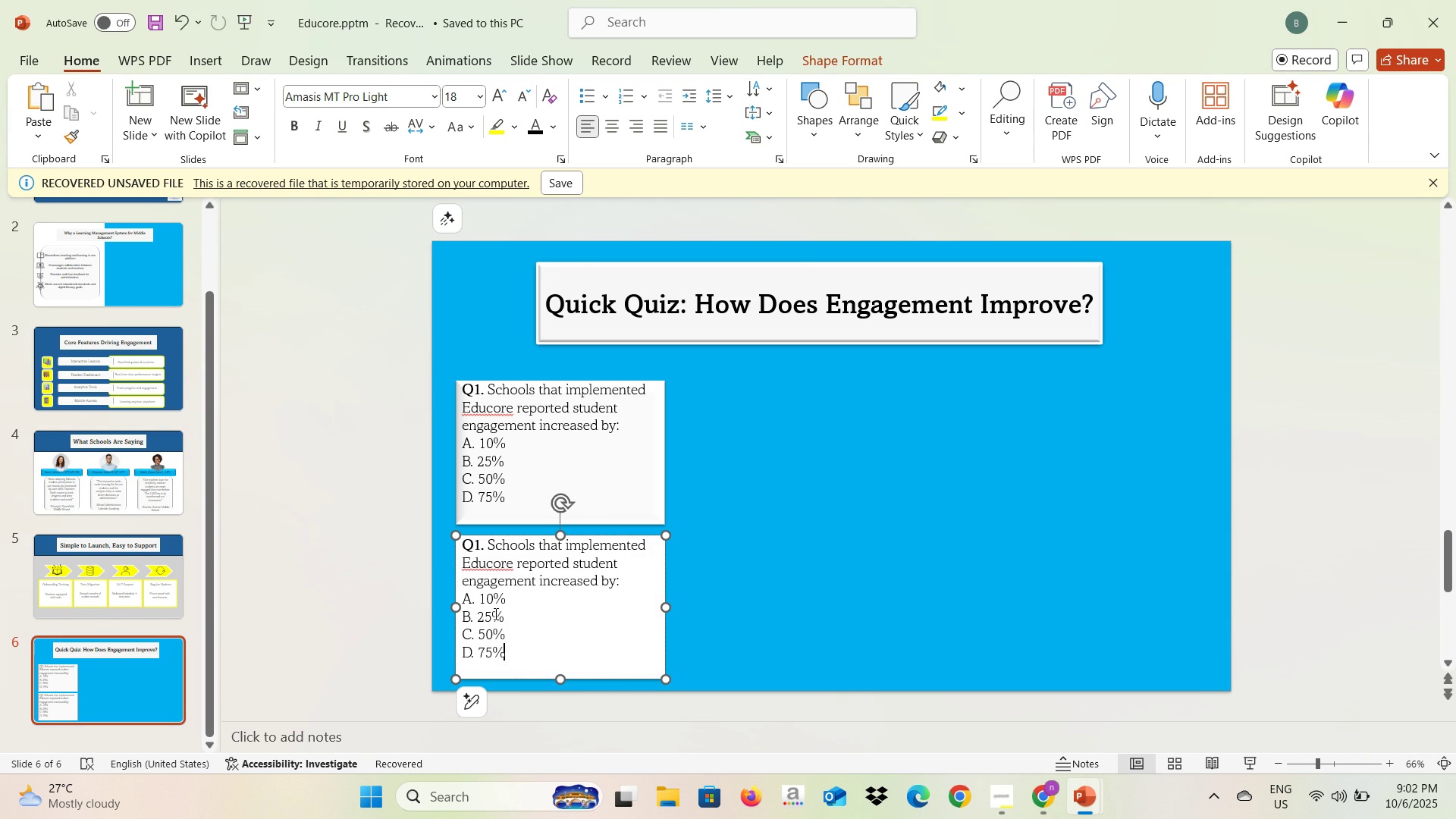 
key(Control+A)
 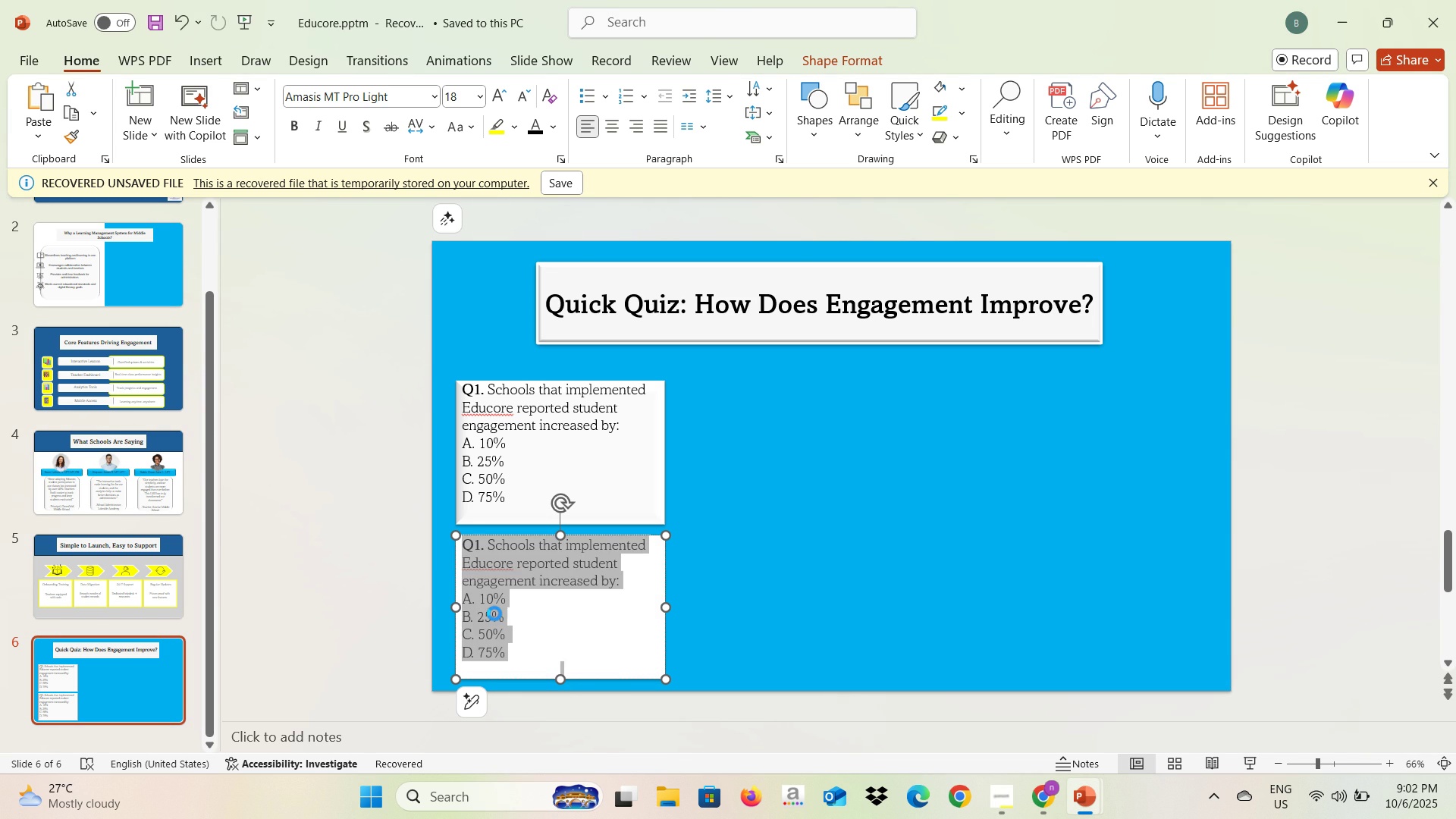 
key(Control+V)
 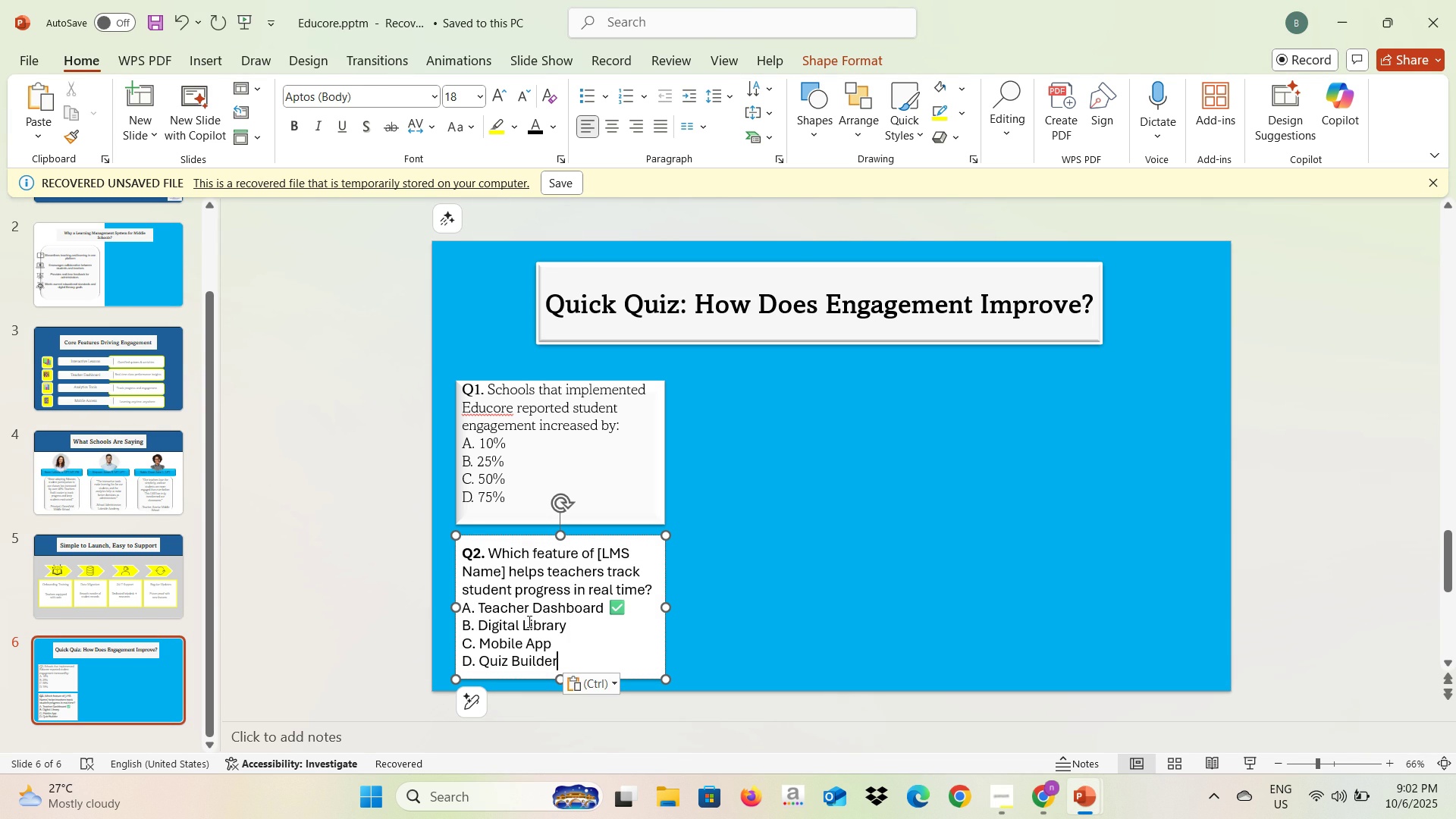 
key(Control+A)
 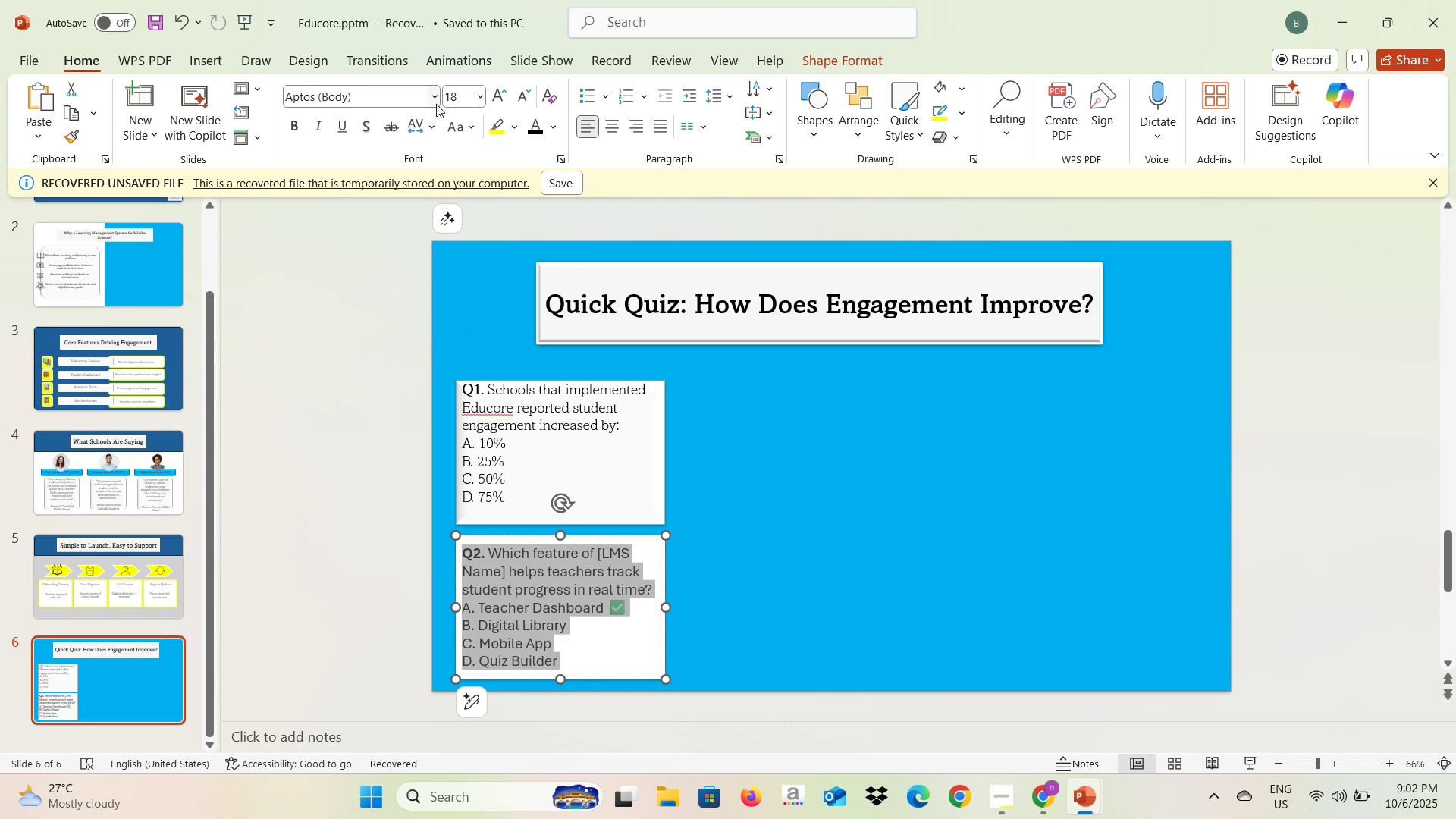 
left_click([433, 101])
 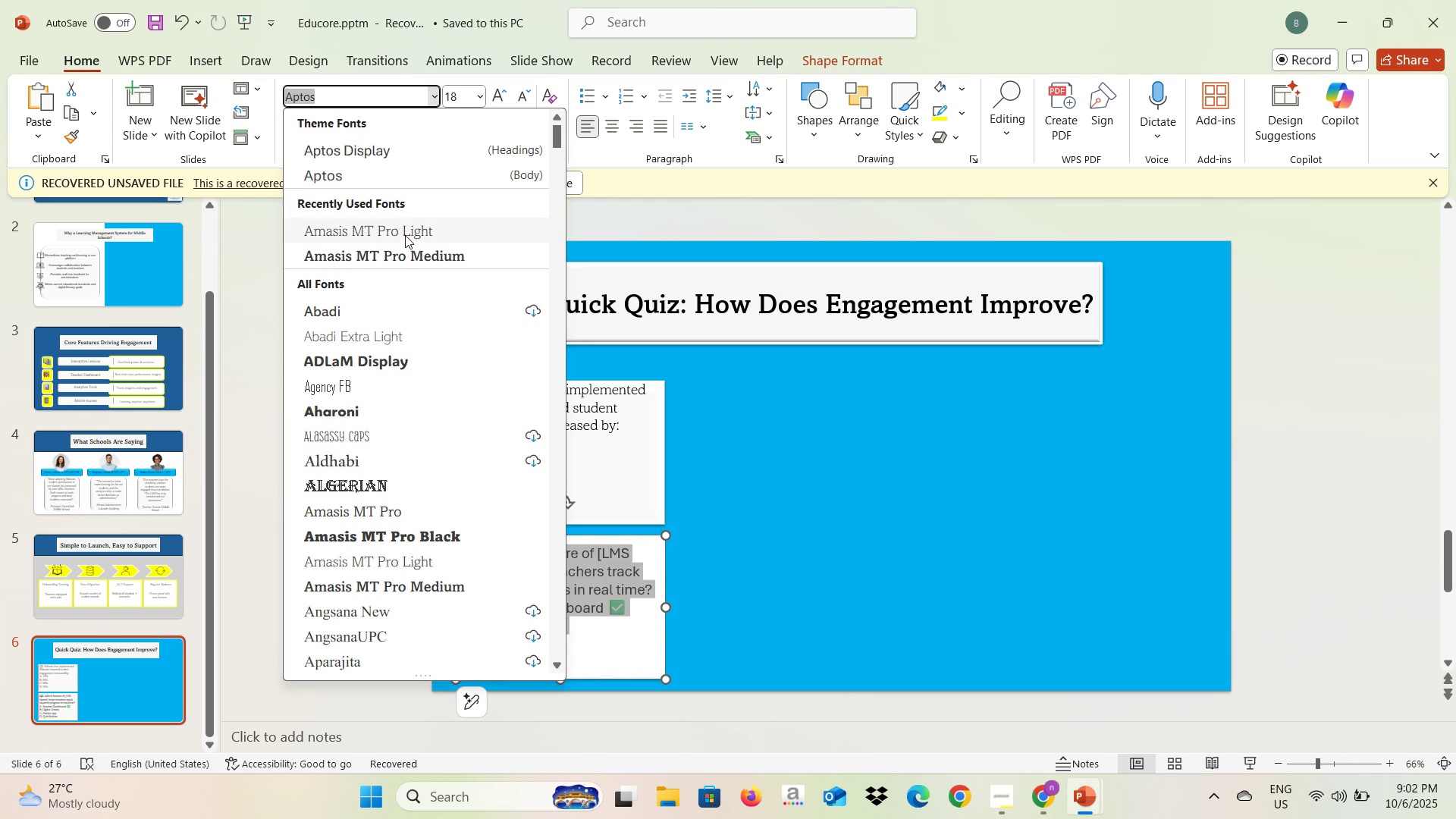 
left_click([405, 236])
 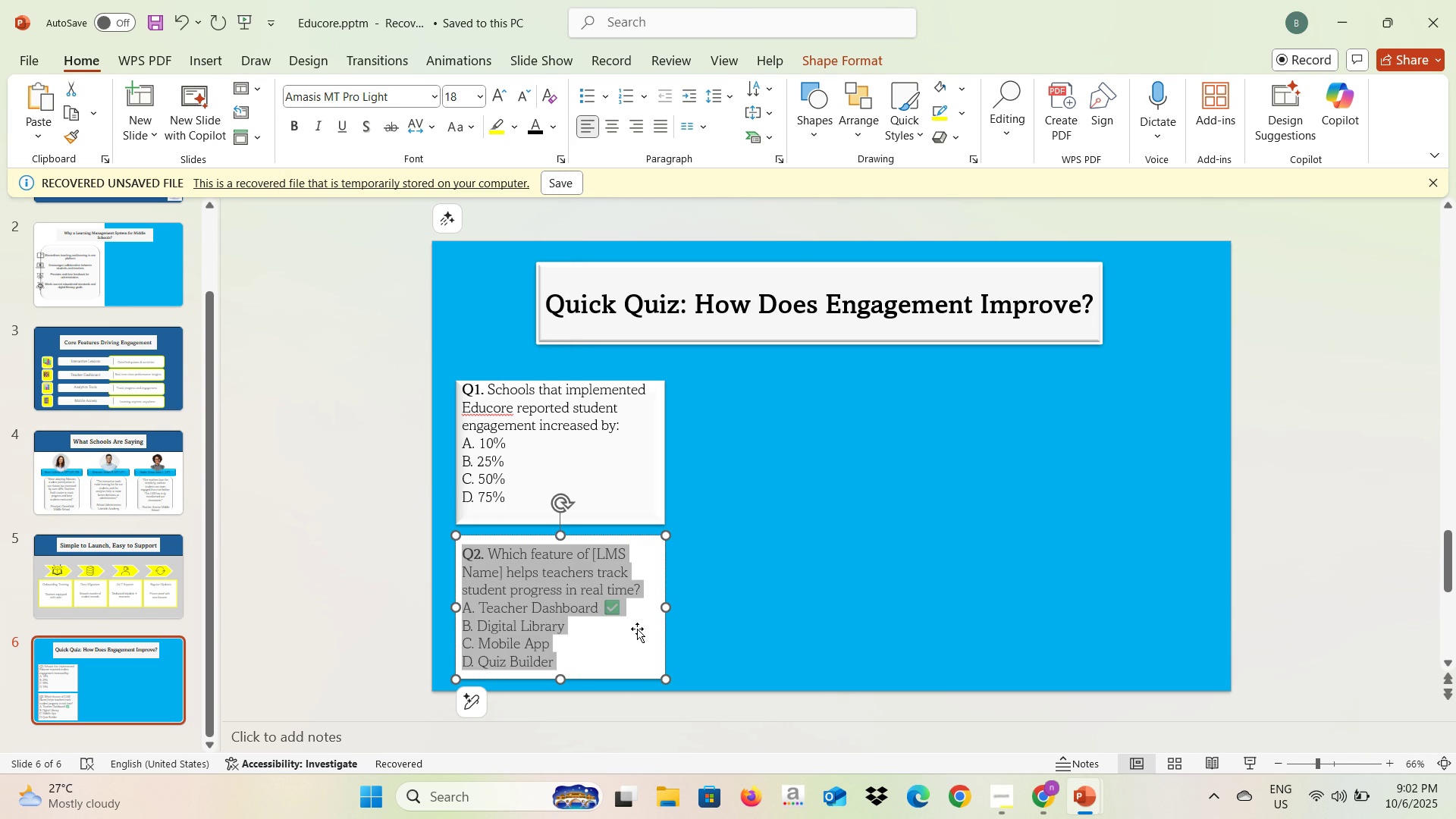 
left_click([637, 629])
 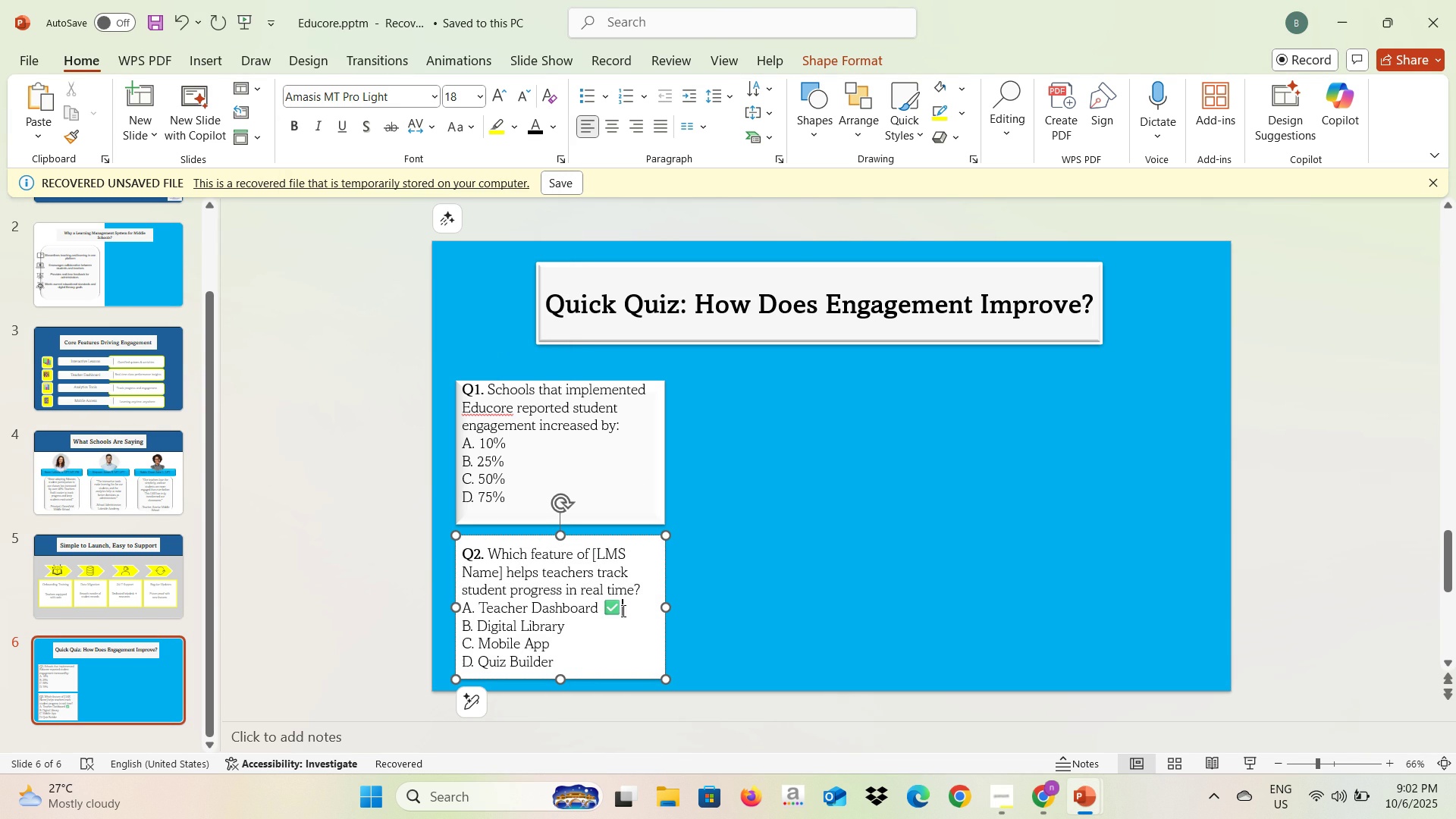 
left_click([622, 610])
 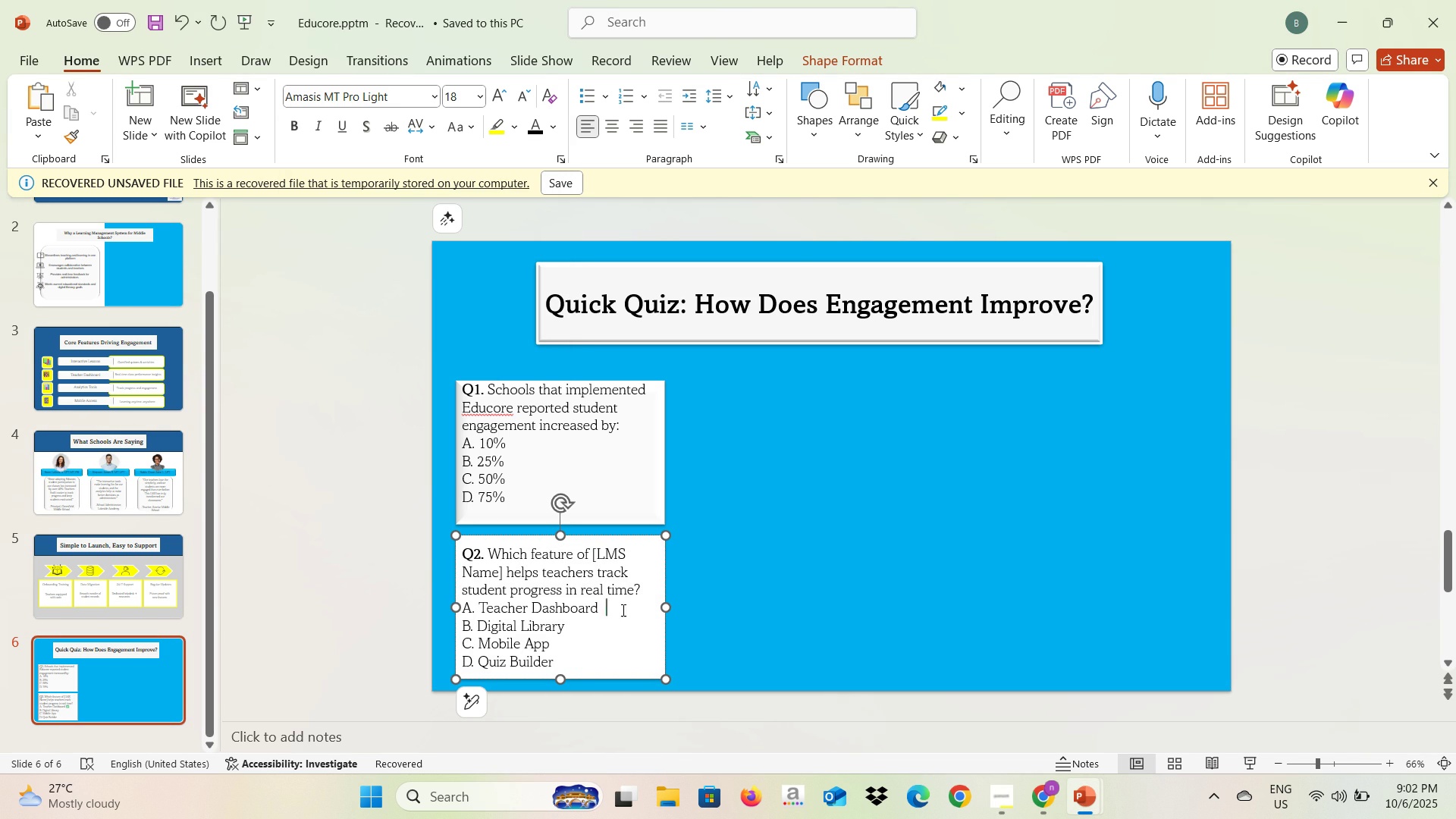 
key(Backspace)
 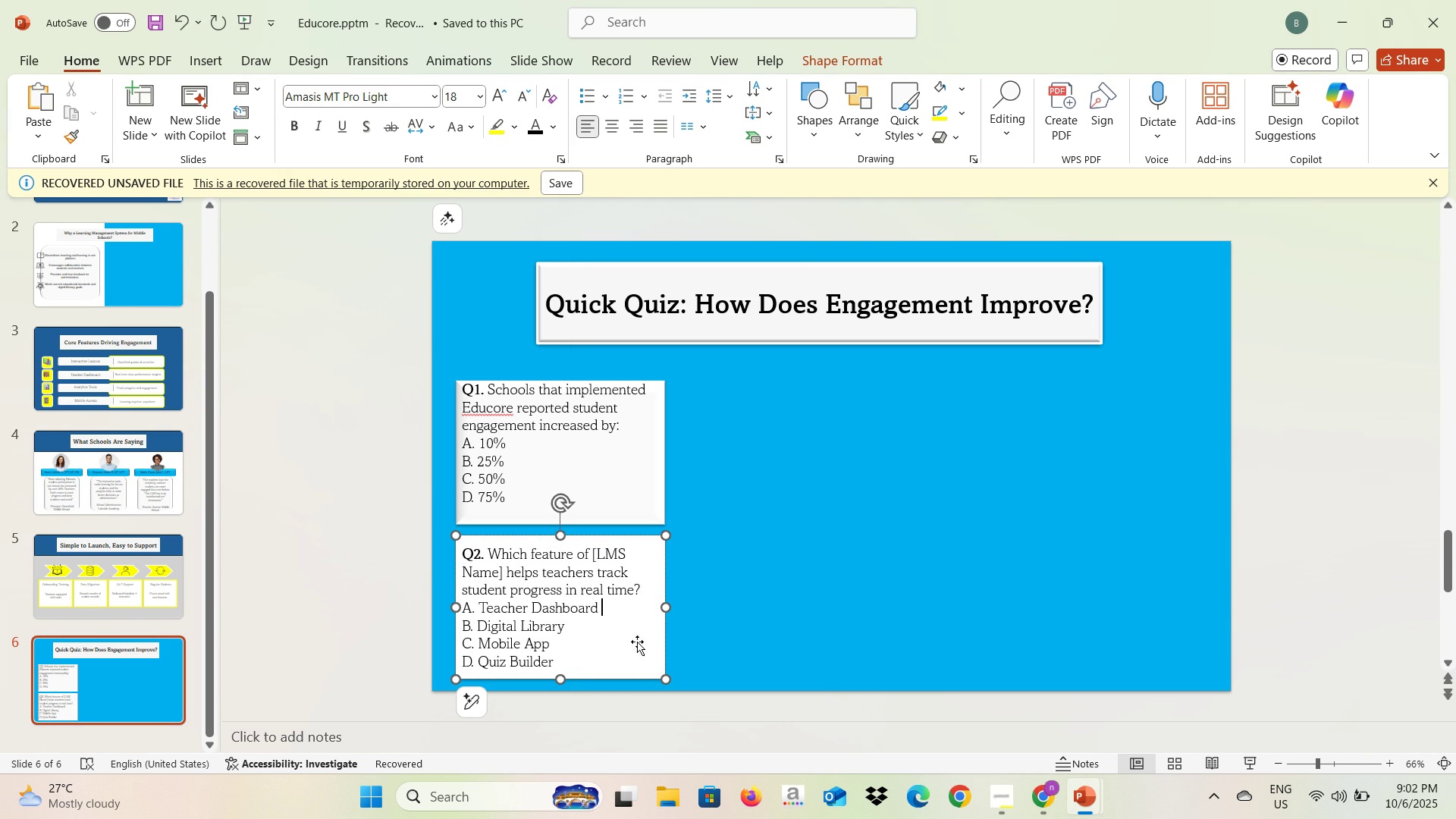 
left_click([687, 642])
 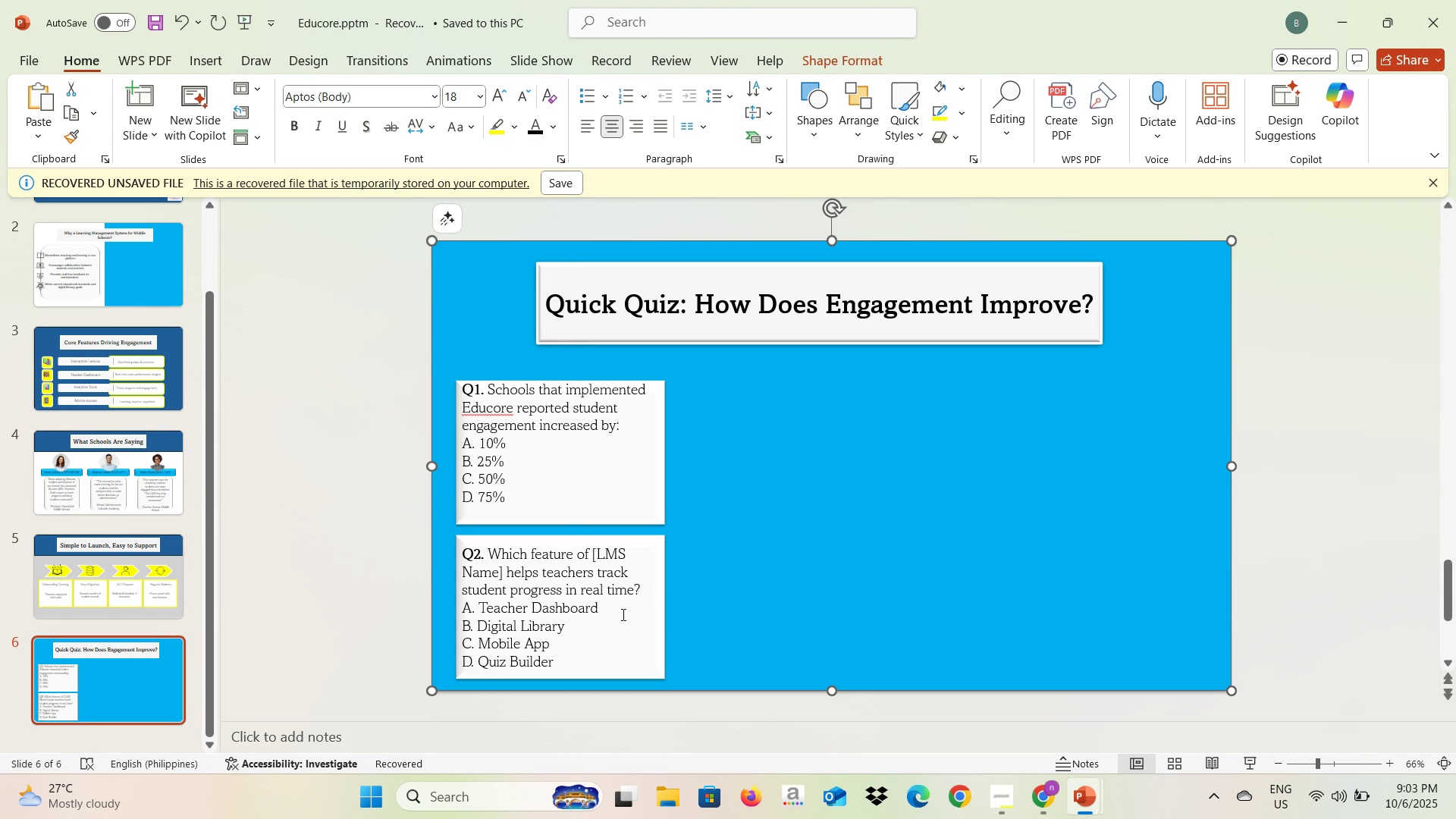 
wait(6.06)
 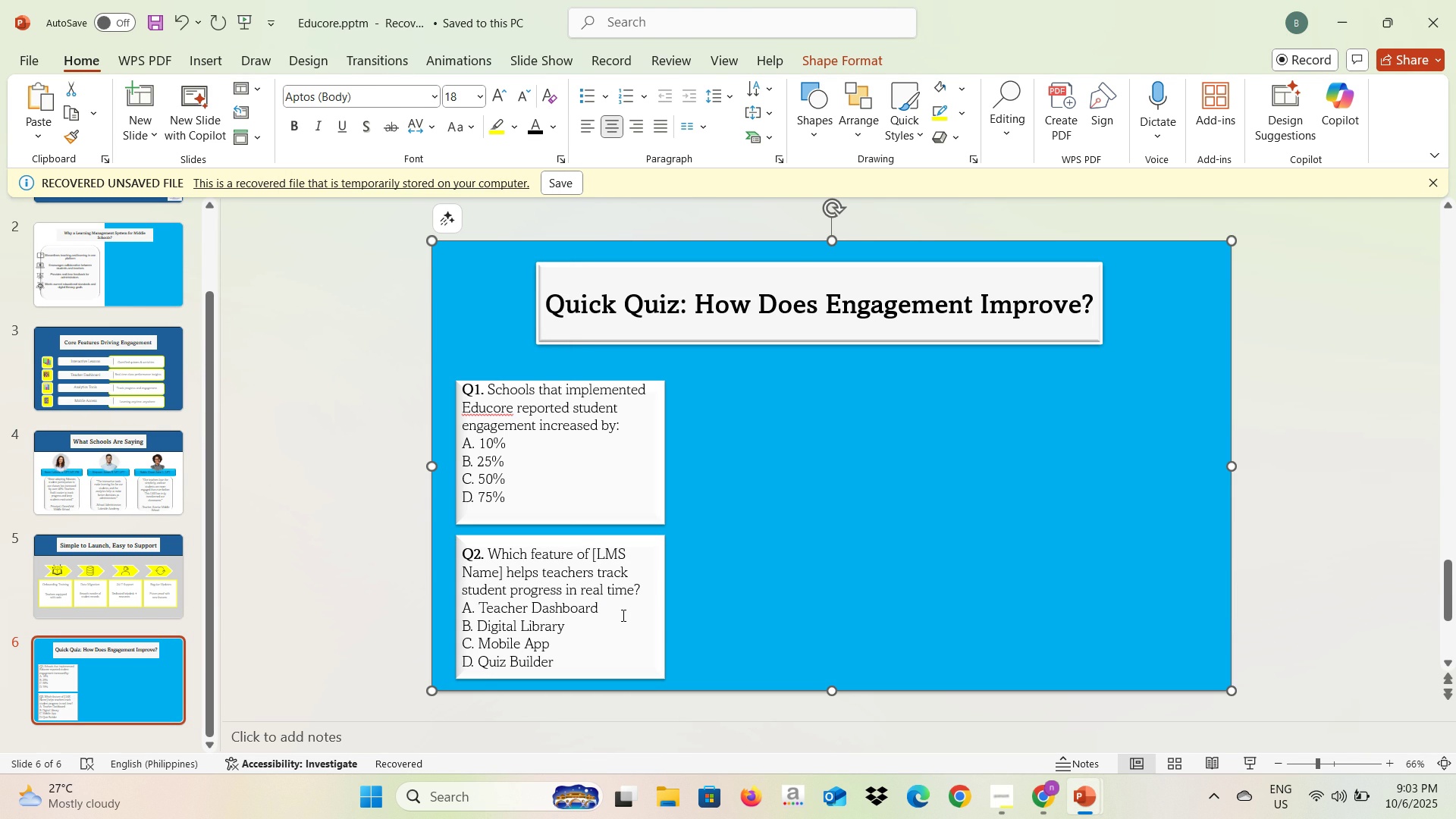 
left_click([652, 563])
 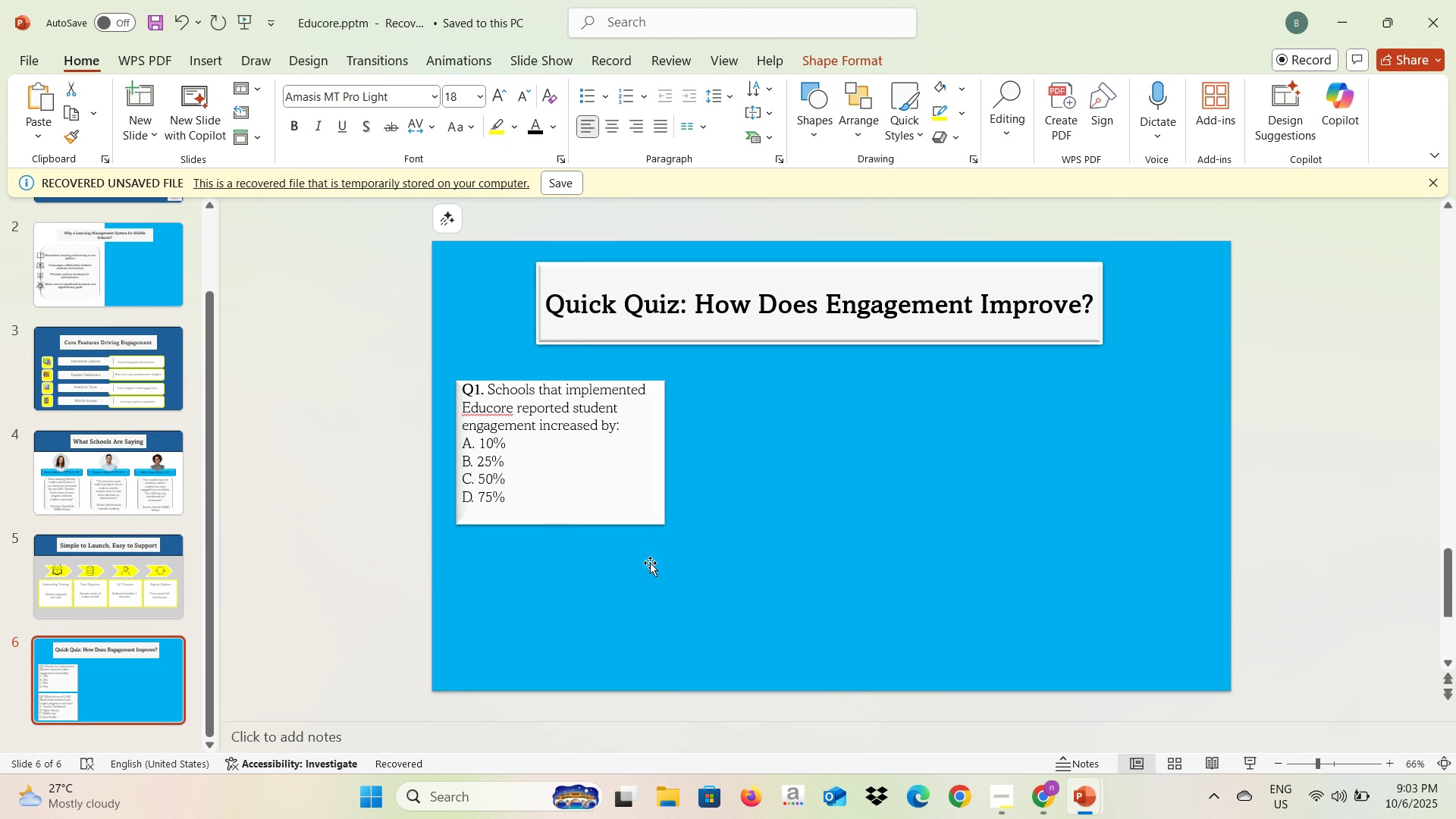 
key(Backspace)
 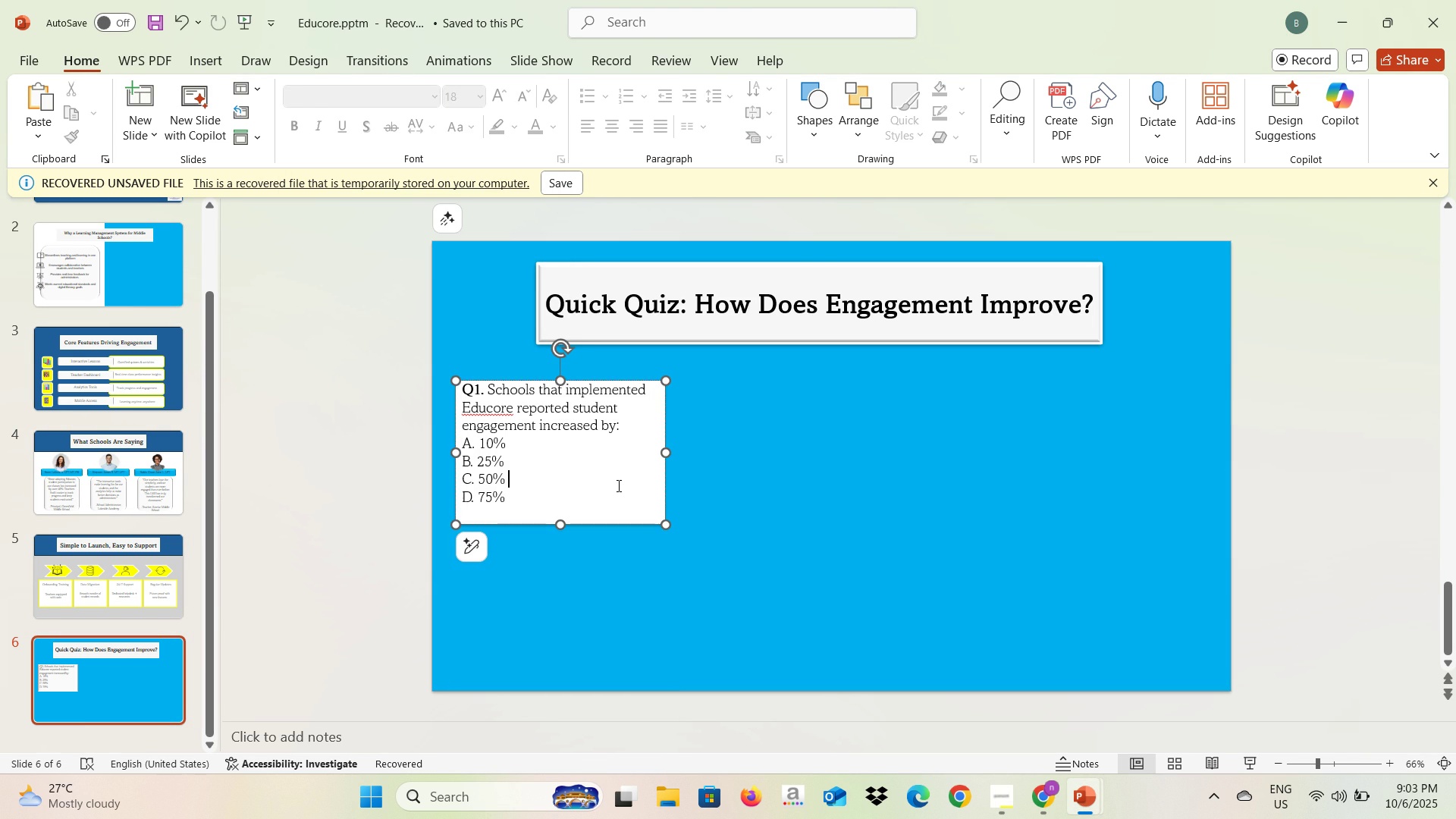 
left_click([617, 485])
 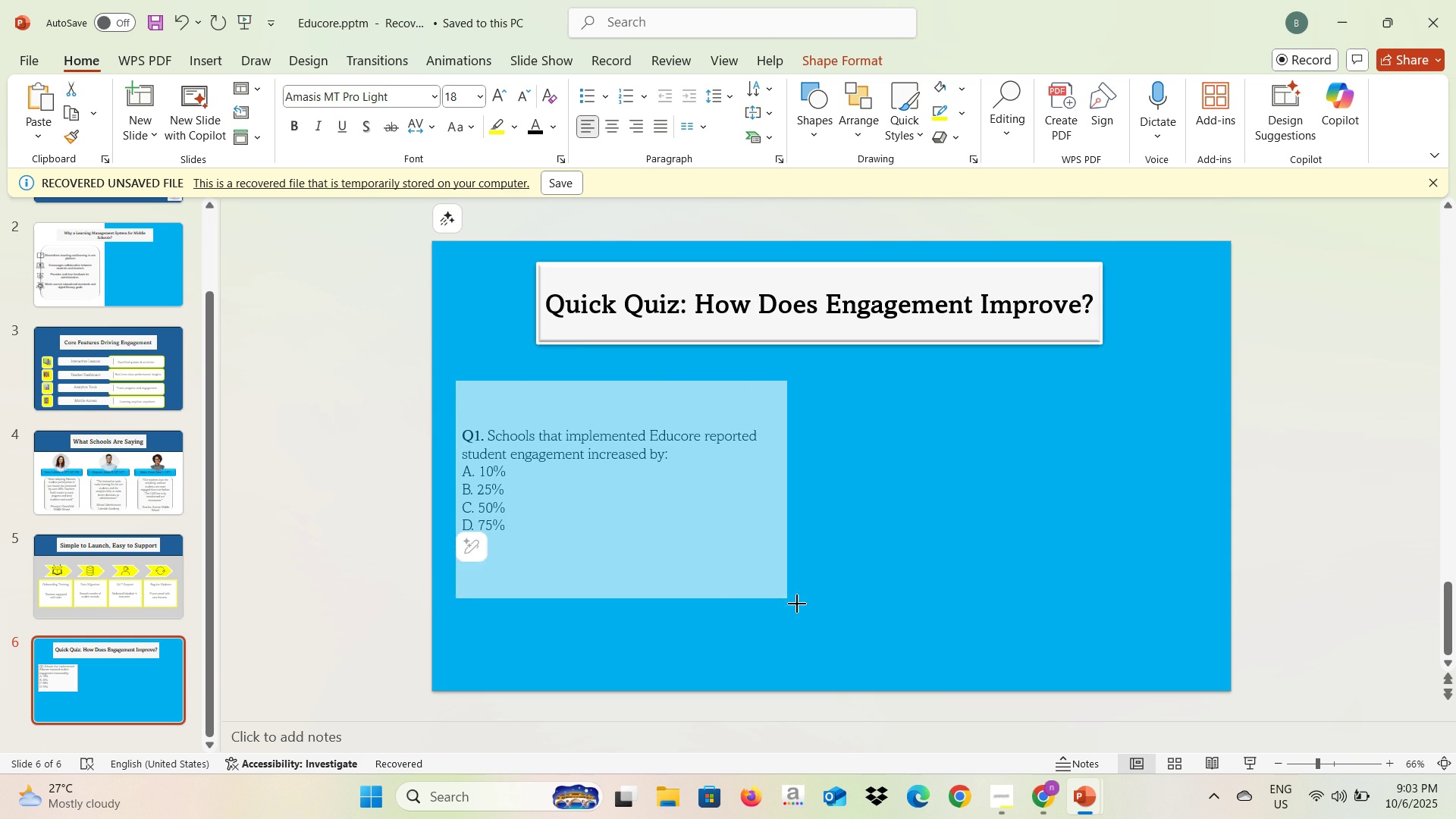 
key(Control+A)
 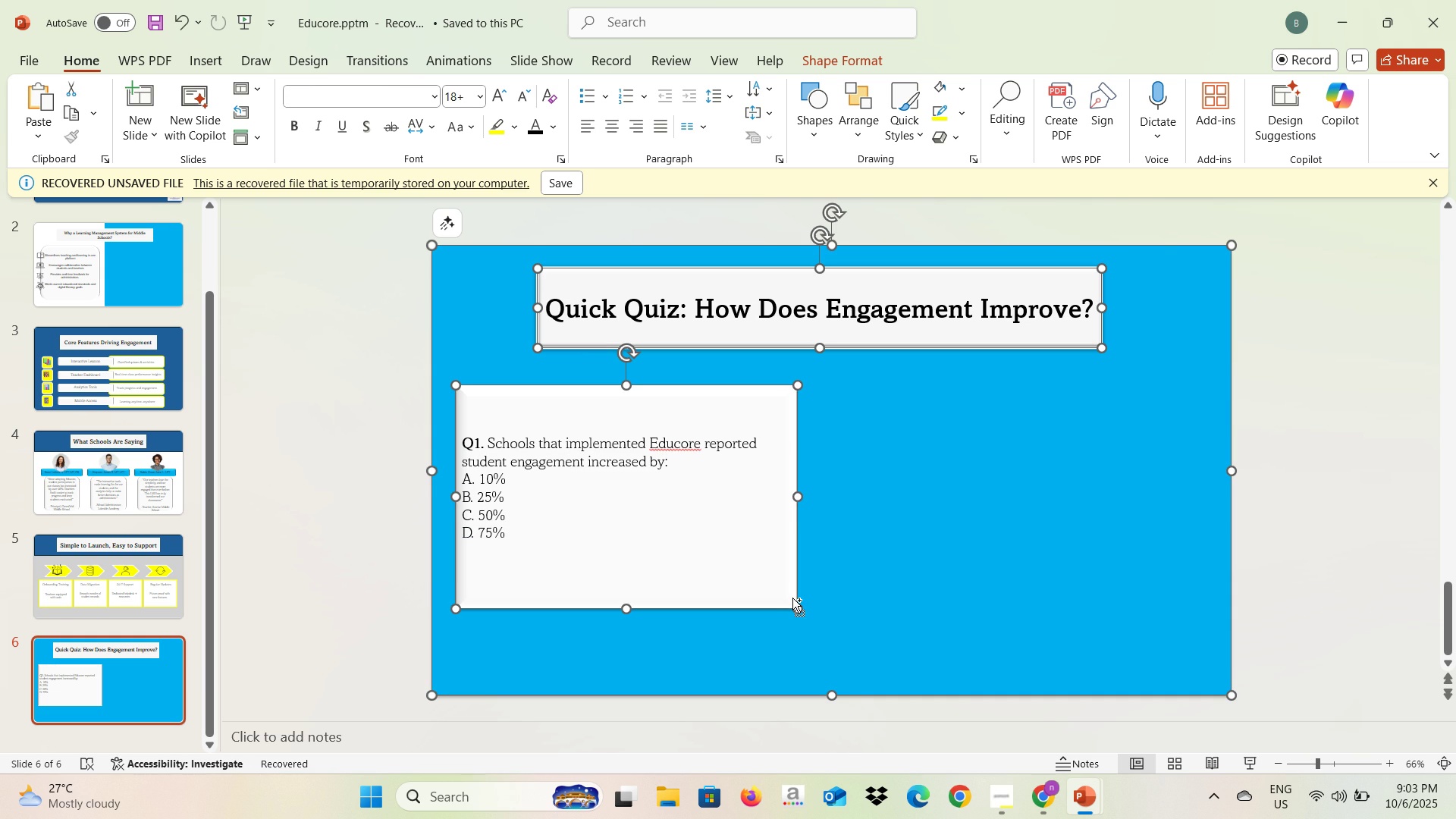 
key(Control+A)
 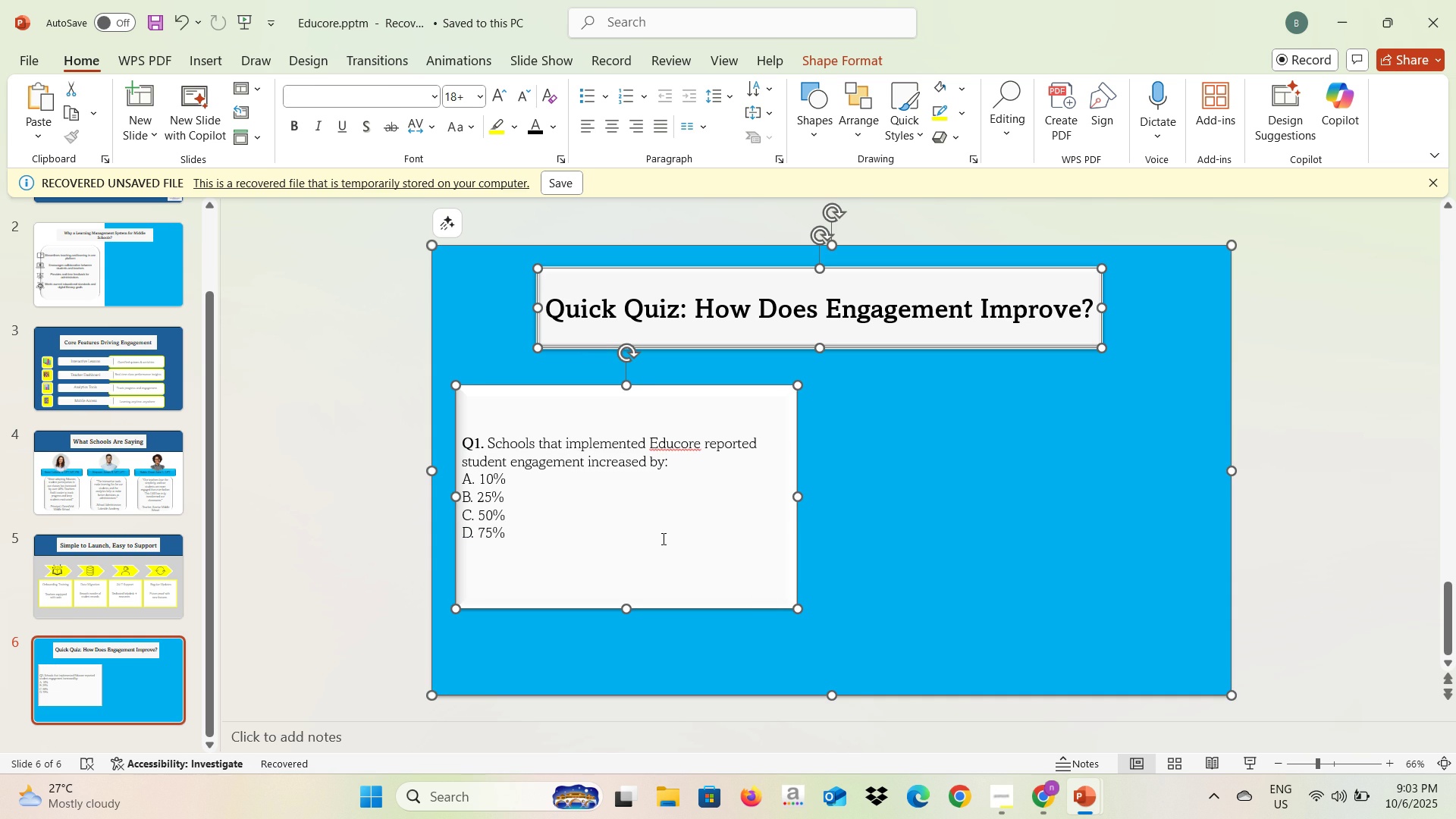 
left_click([662, 538])
 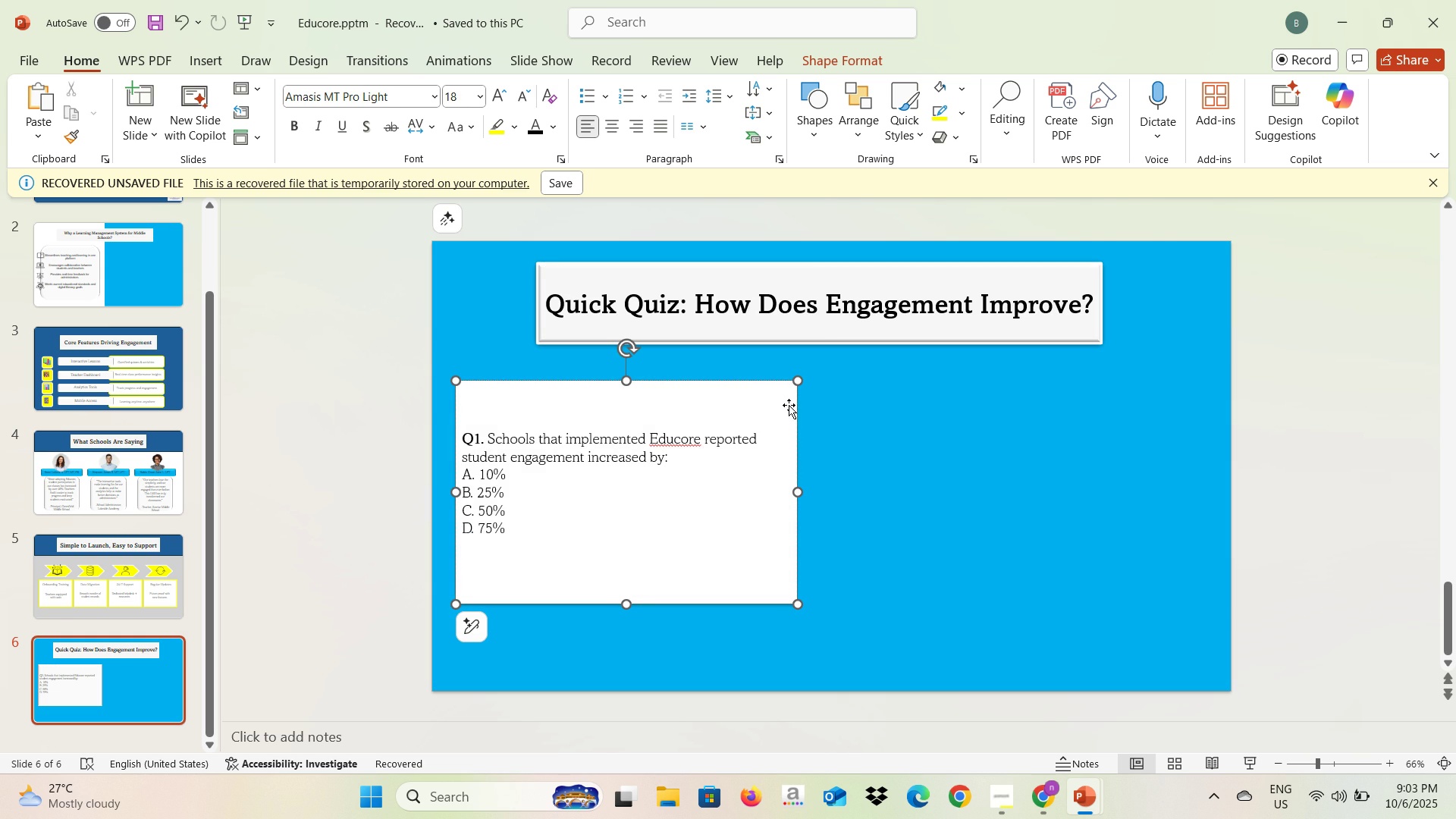 
left_click([789, 405])
 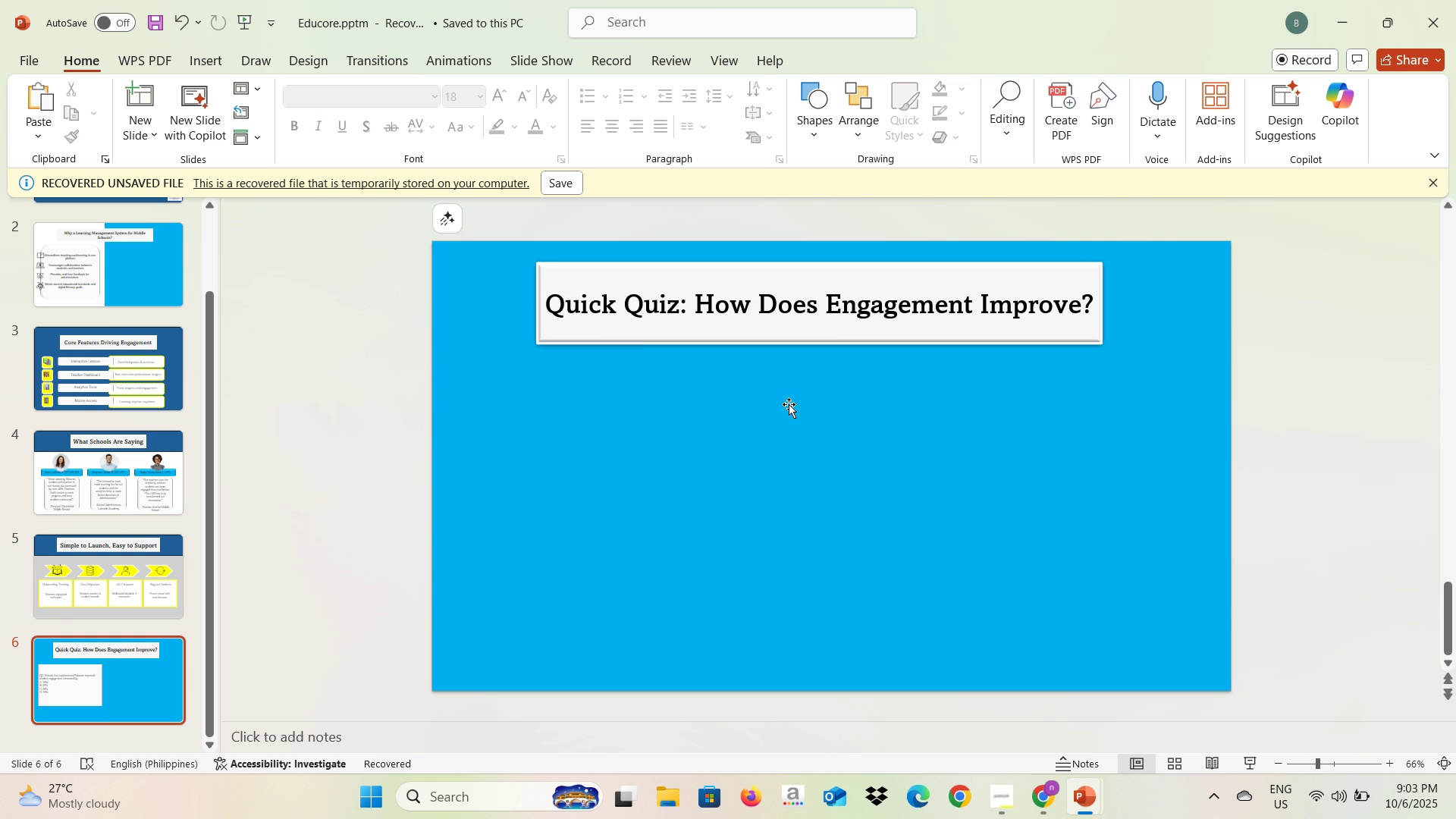 
key(Backspace)
 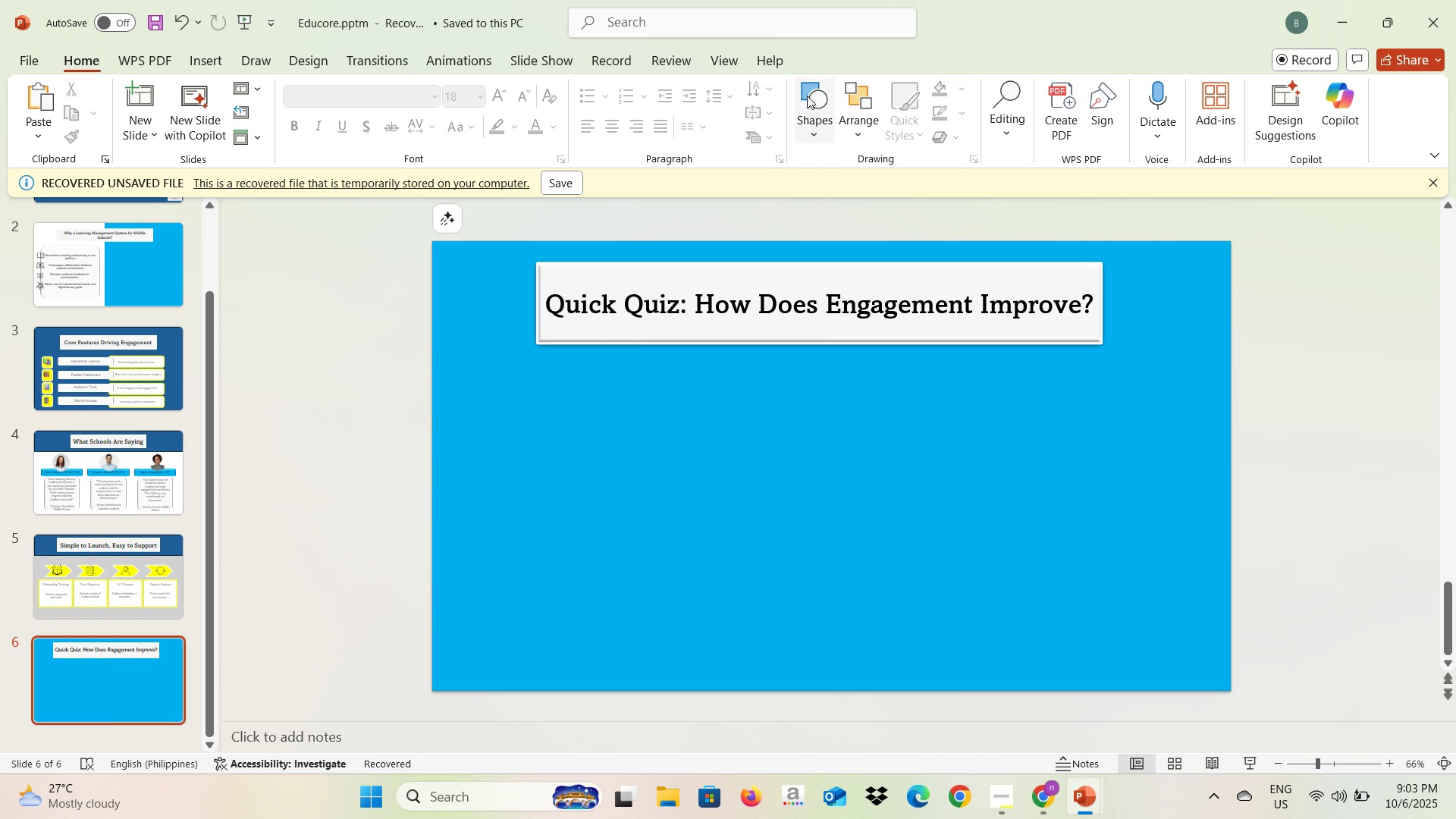 
left_click([817, 80])
 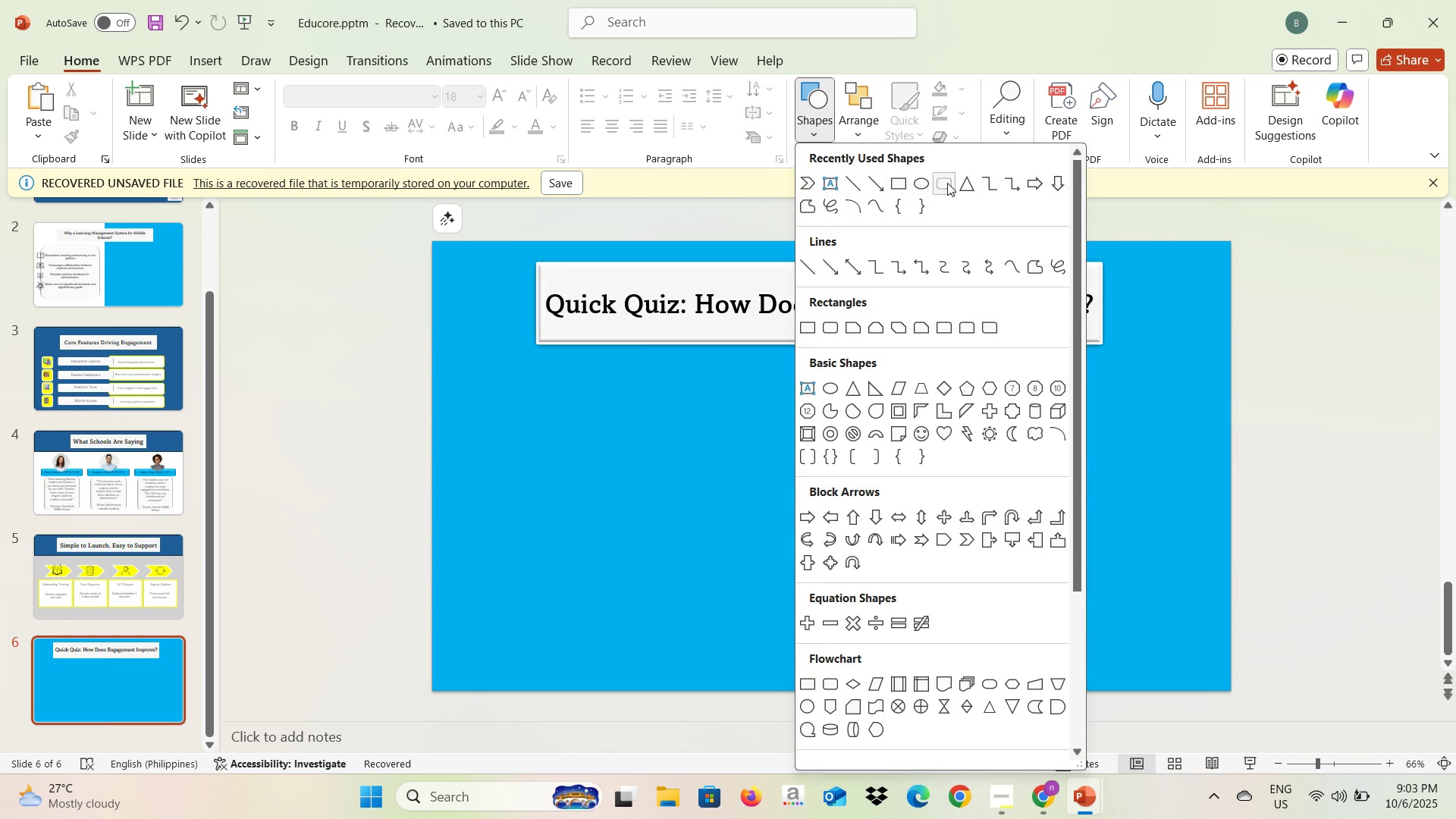 
left_click([947, 183])
 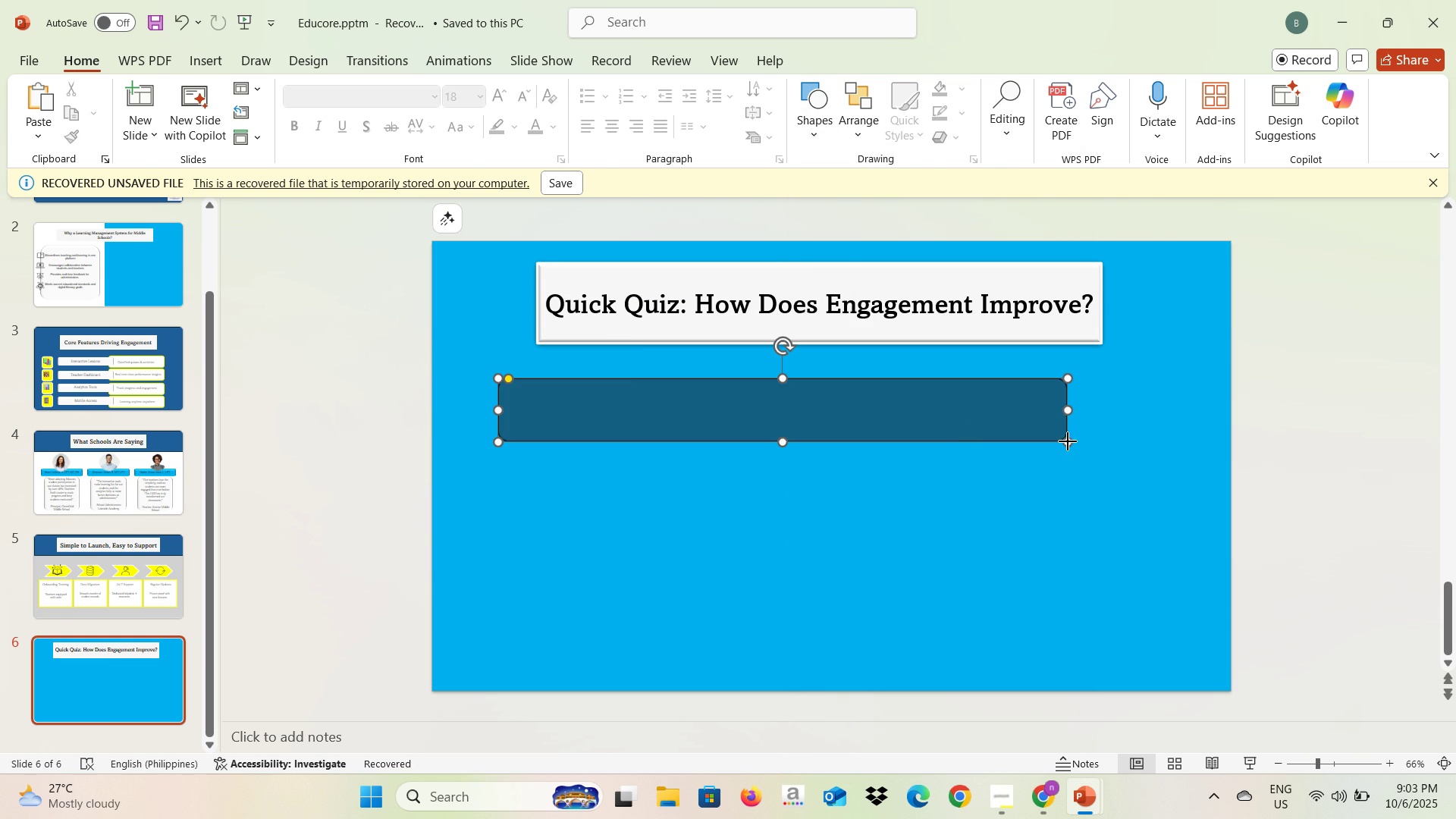 
left_click([347, 124])
 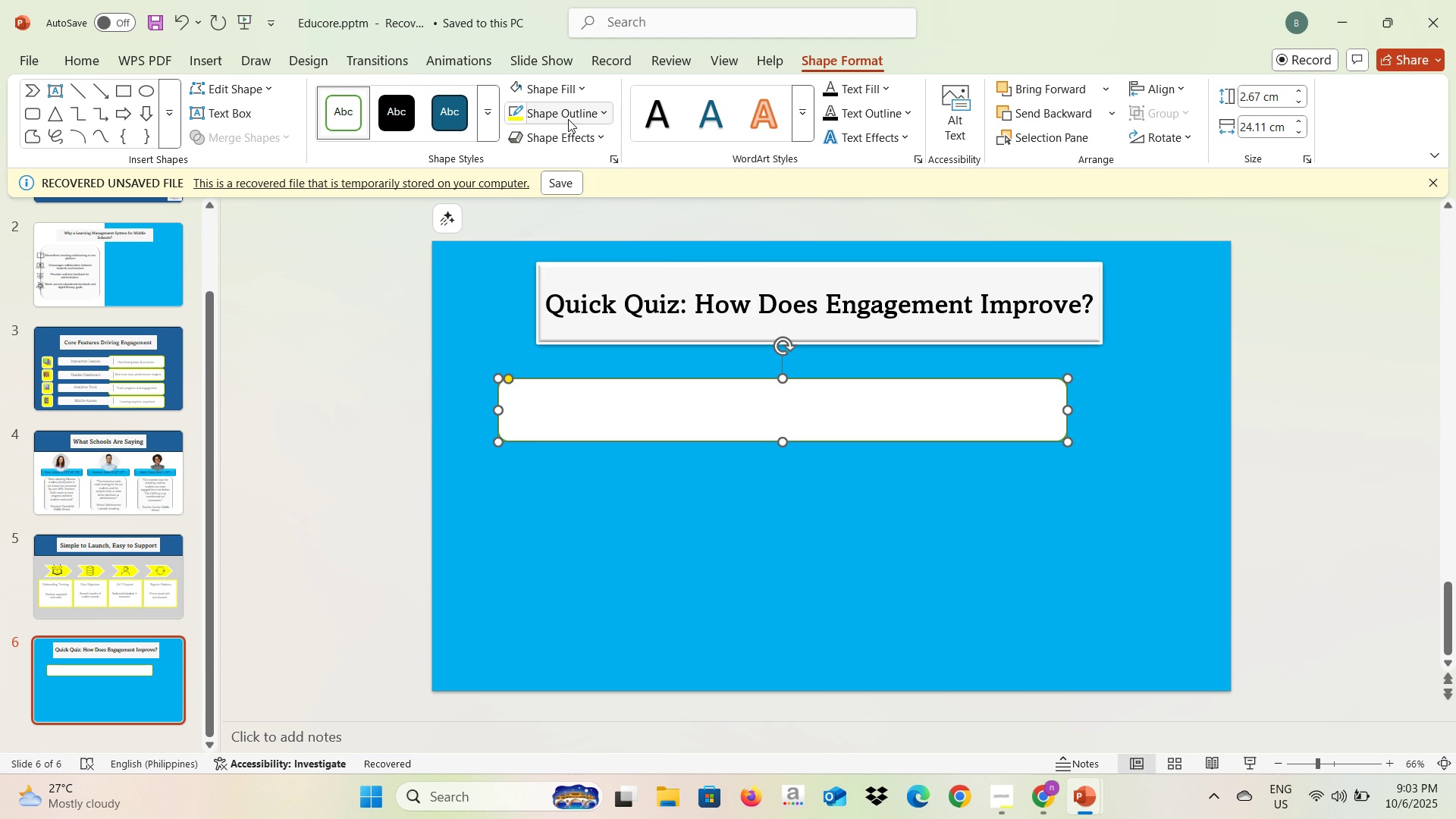 
left_click([568, 119])
 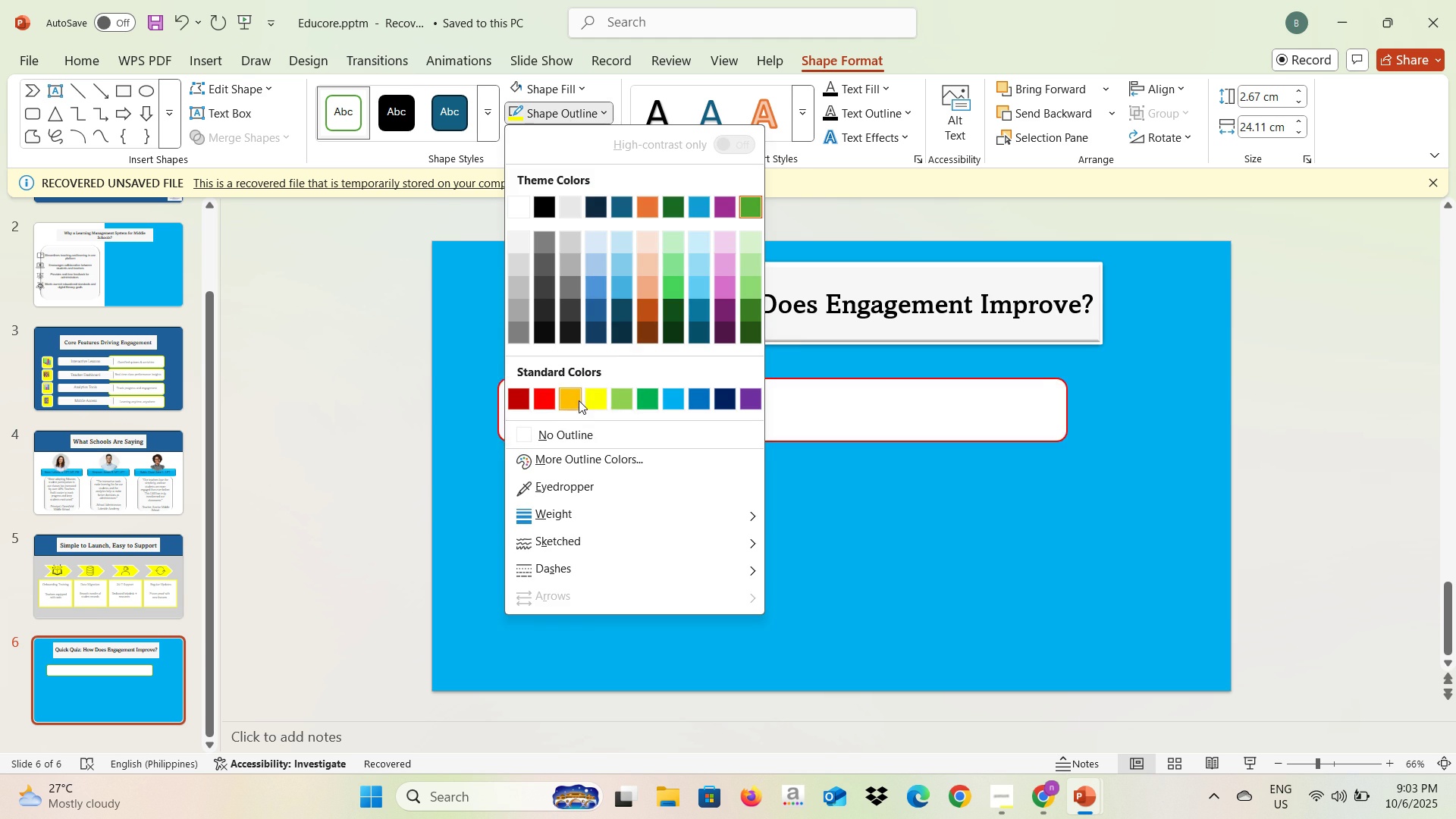 
left_click([598, 400])
 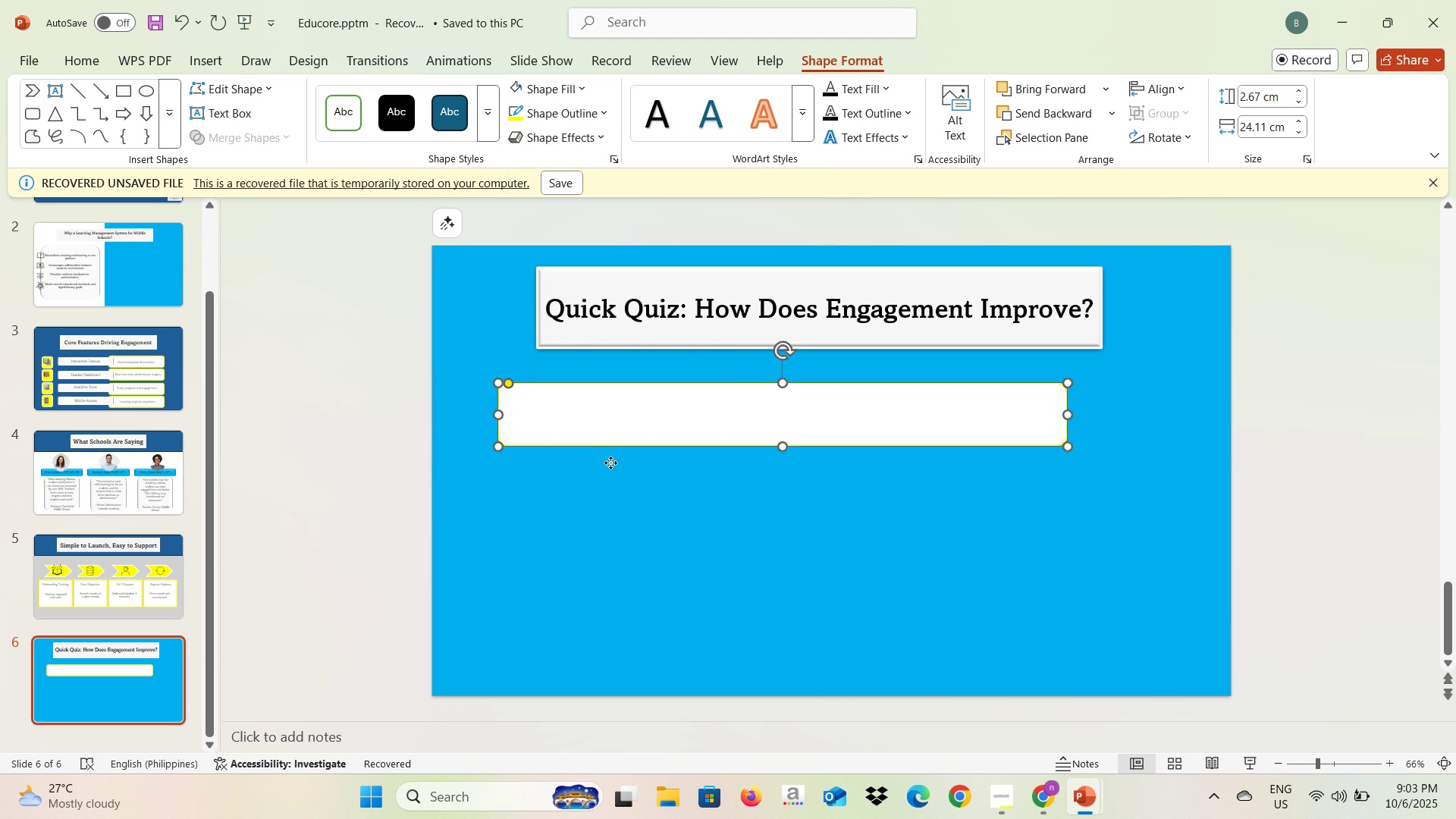 
left_click([610, 463])
 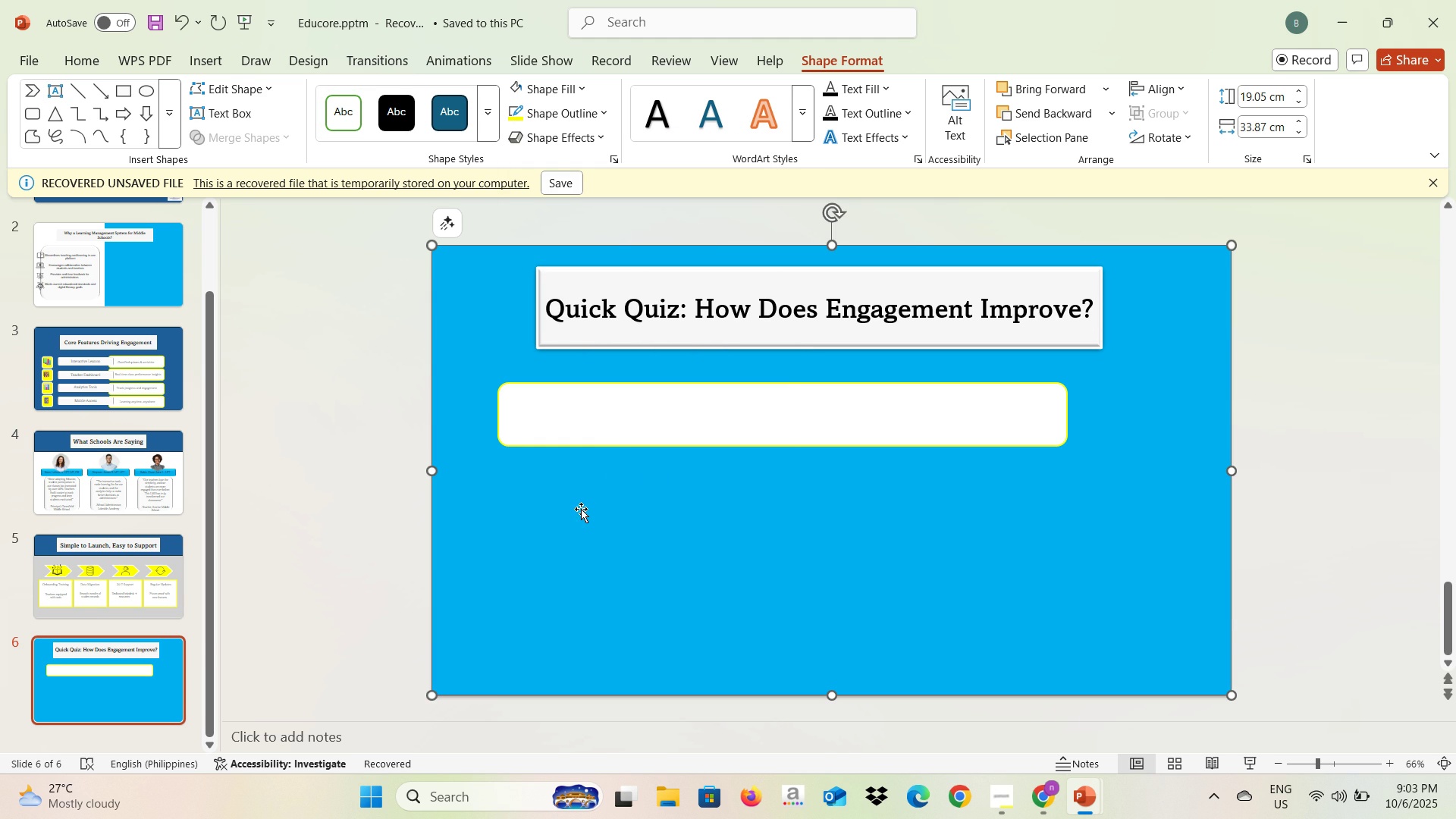 
left_click([580, 509])
 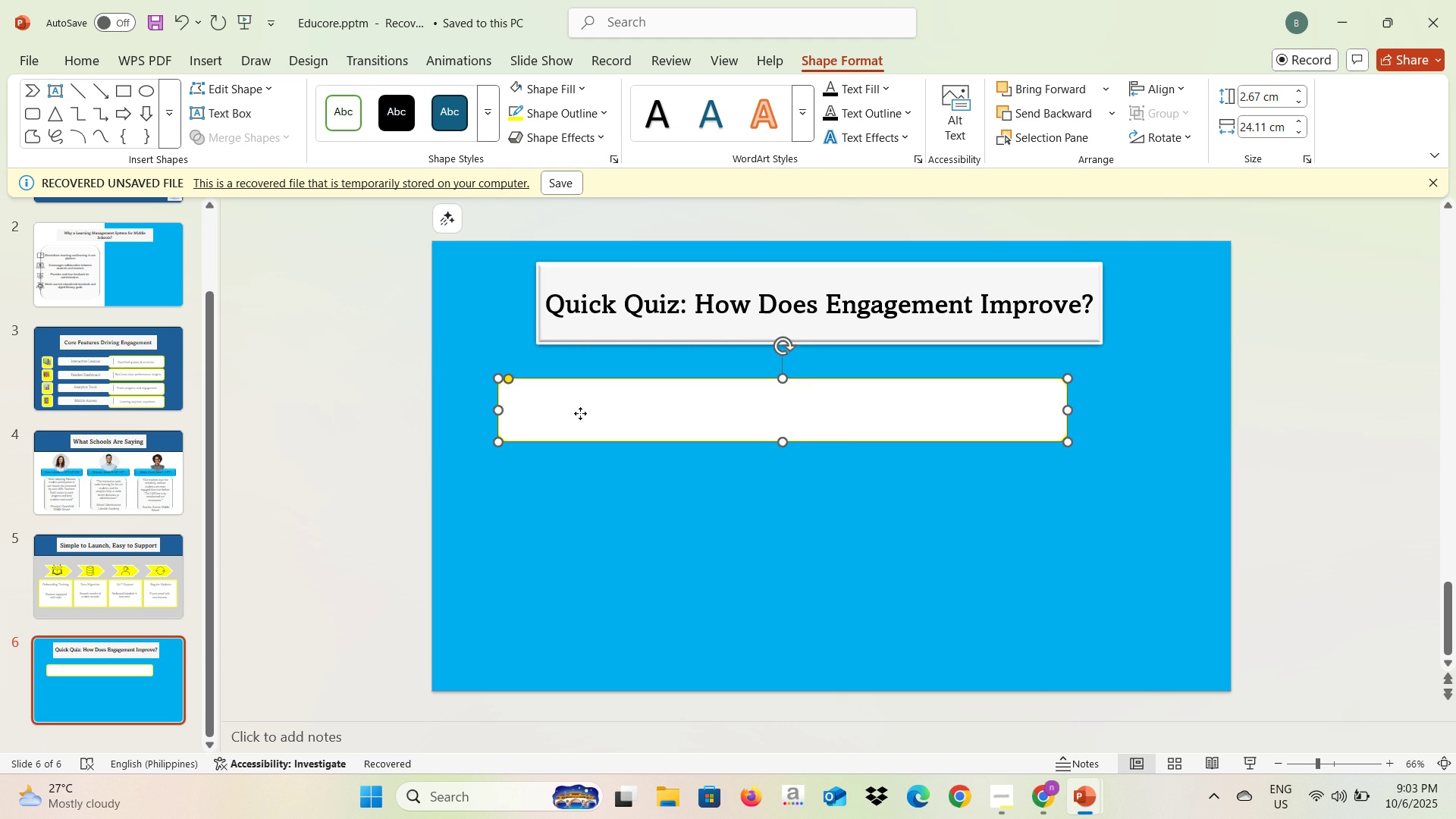 
double_click([580, 413])
 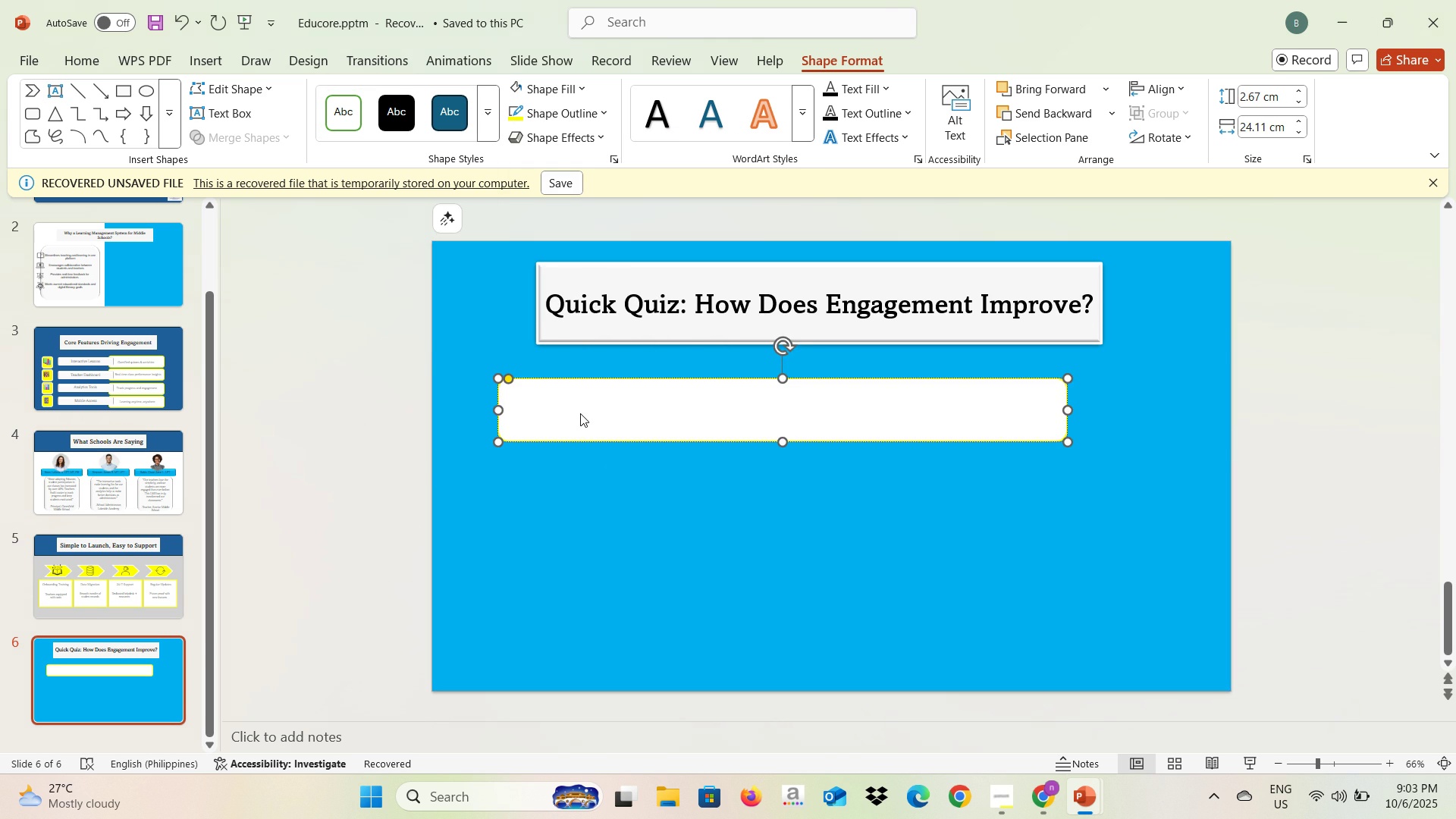 
key(Alt+AltLeft)
 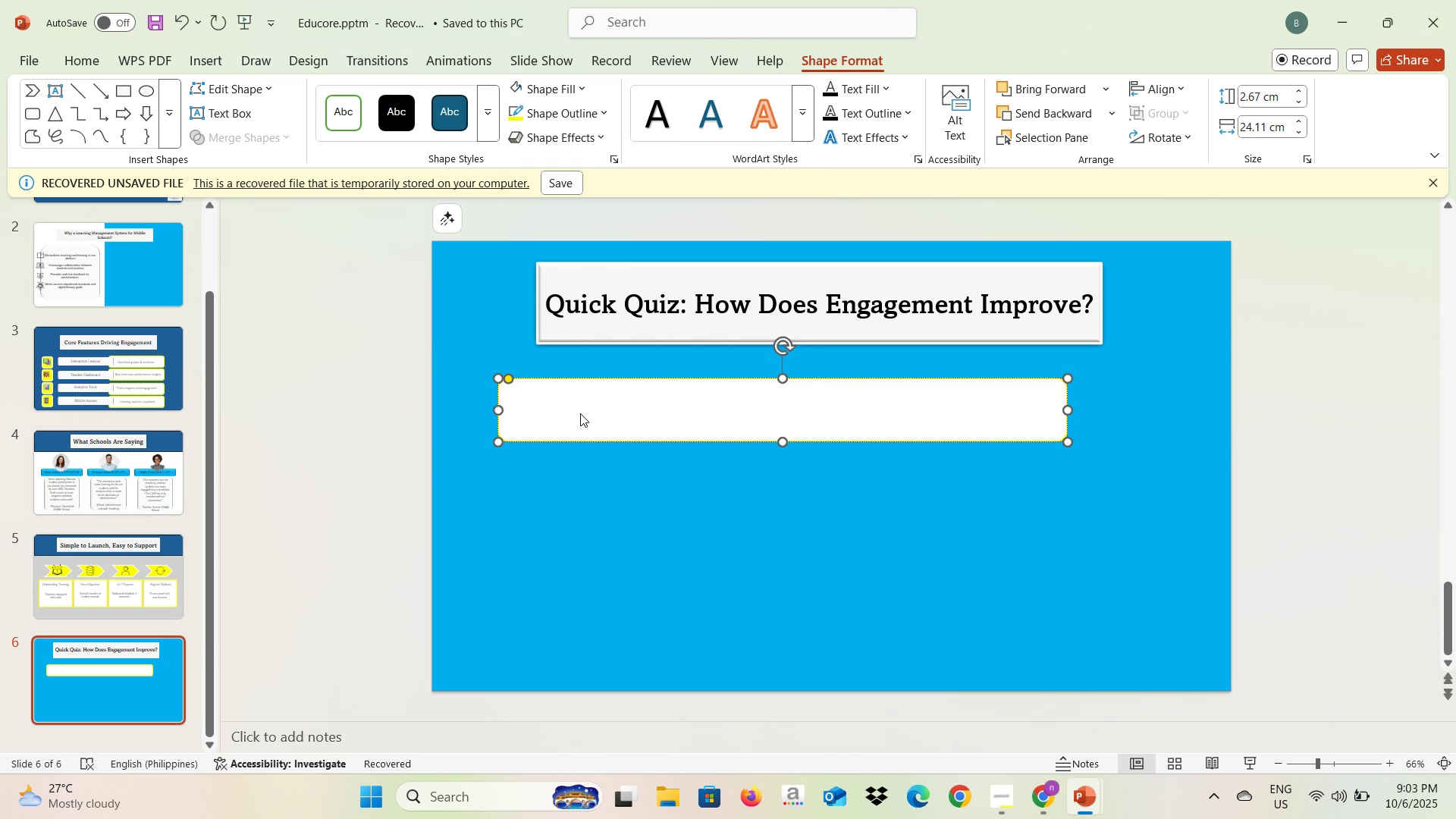 
key(Alt+Tab)
 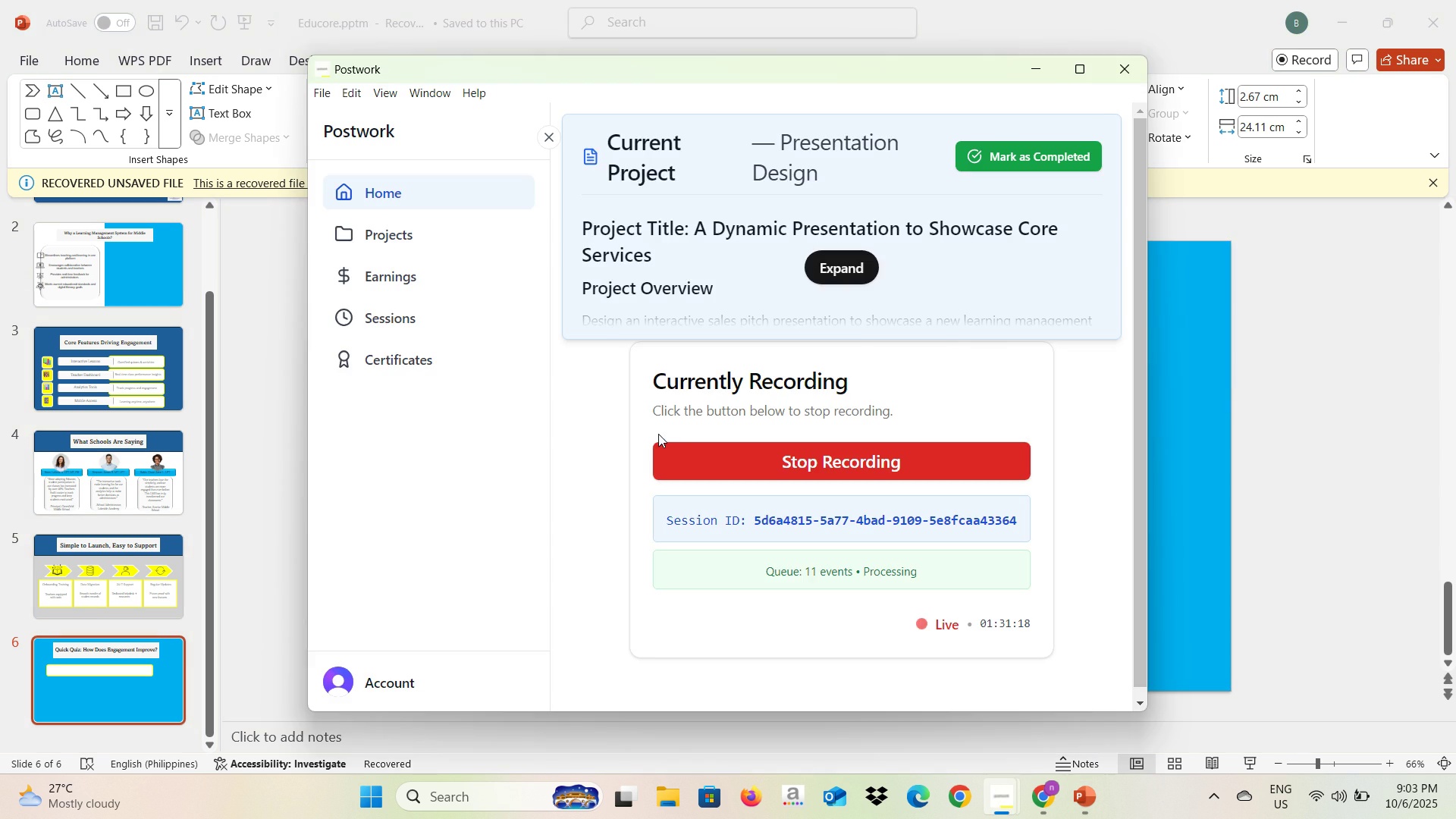 
hold_key(key=AltLeft, duration=0.37)